 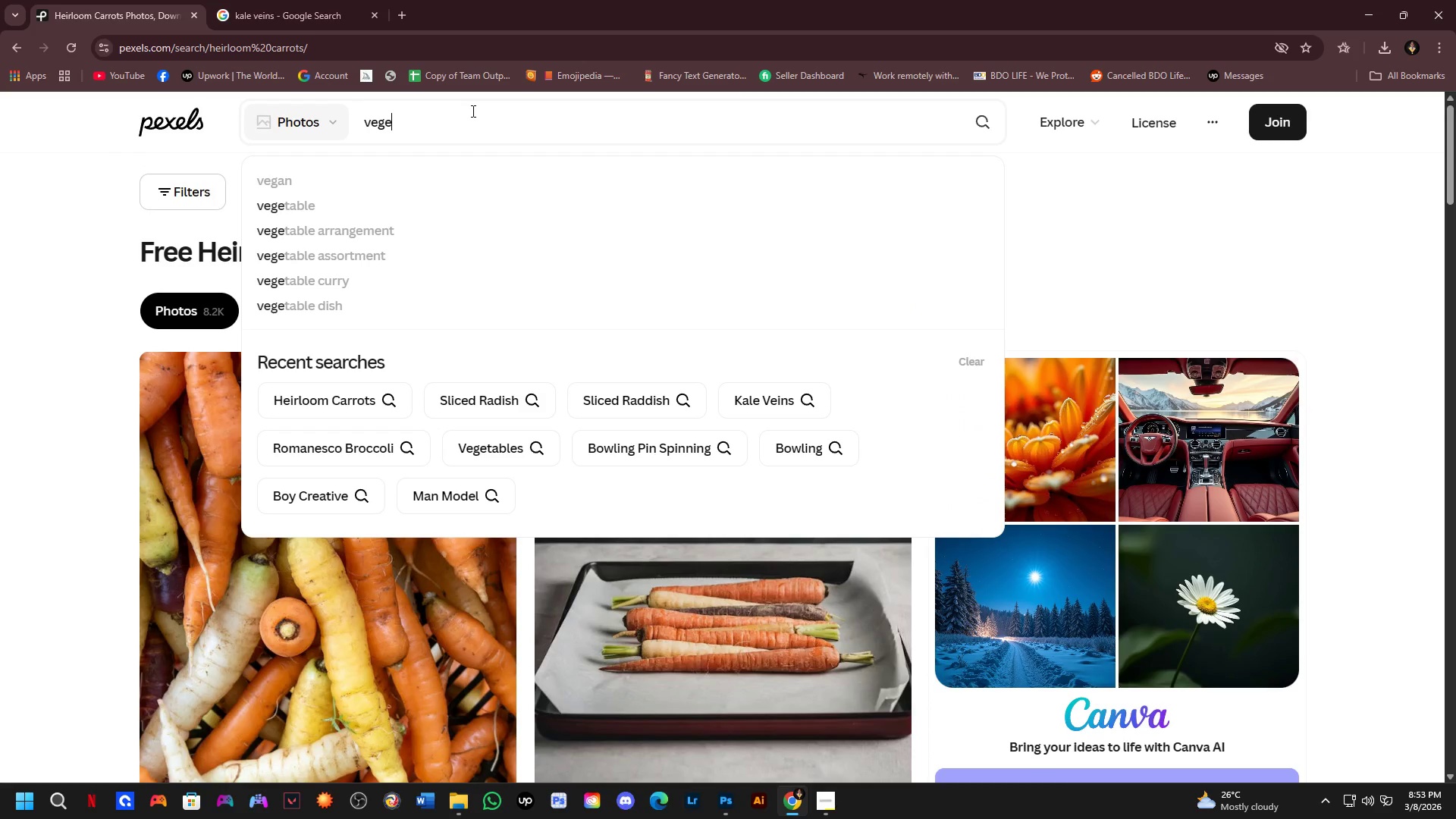 
key(ArrowDown)
 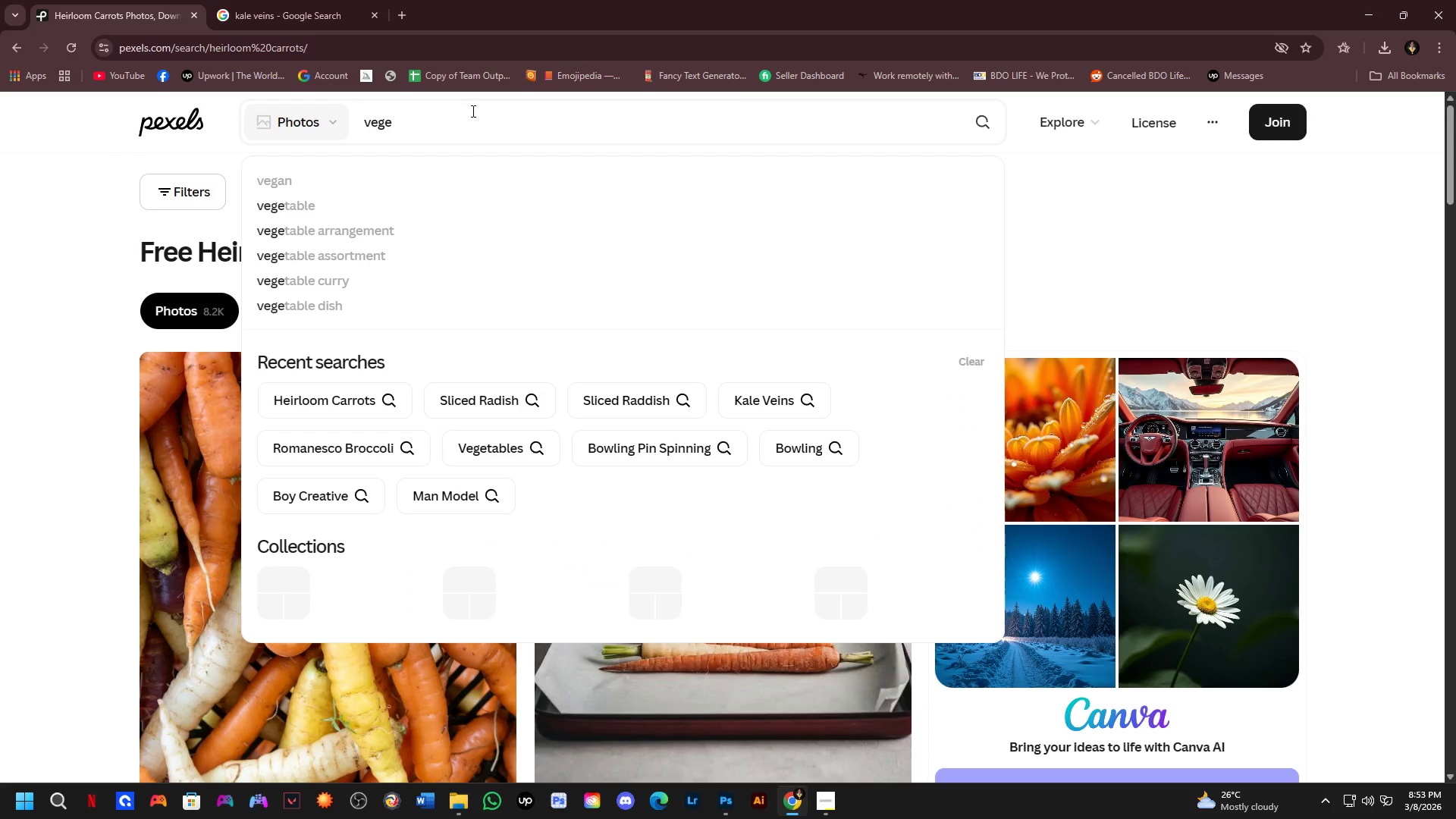 
key(ArrowDown)
 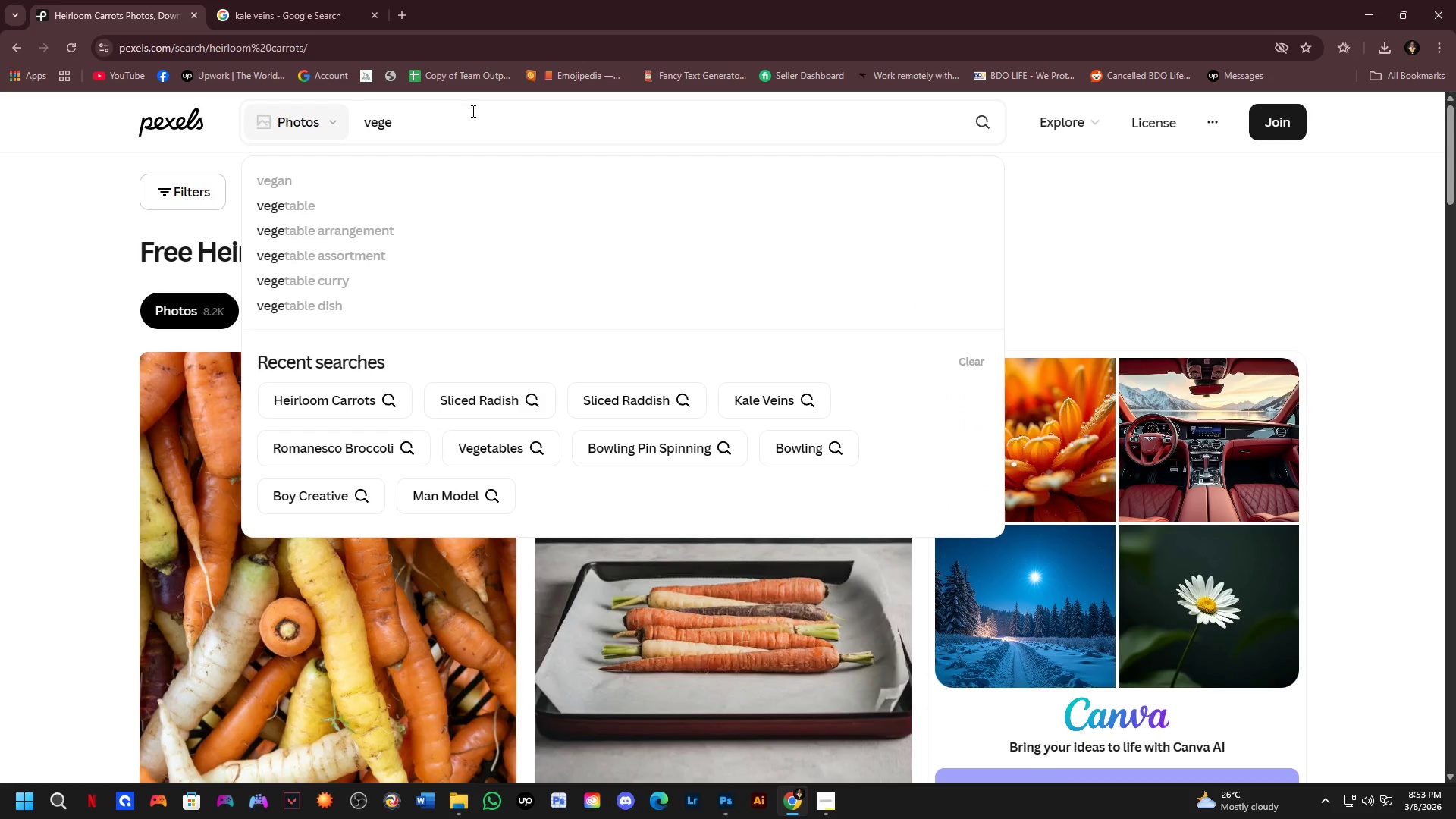 
key(ArrowDown)
 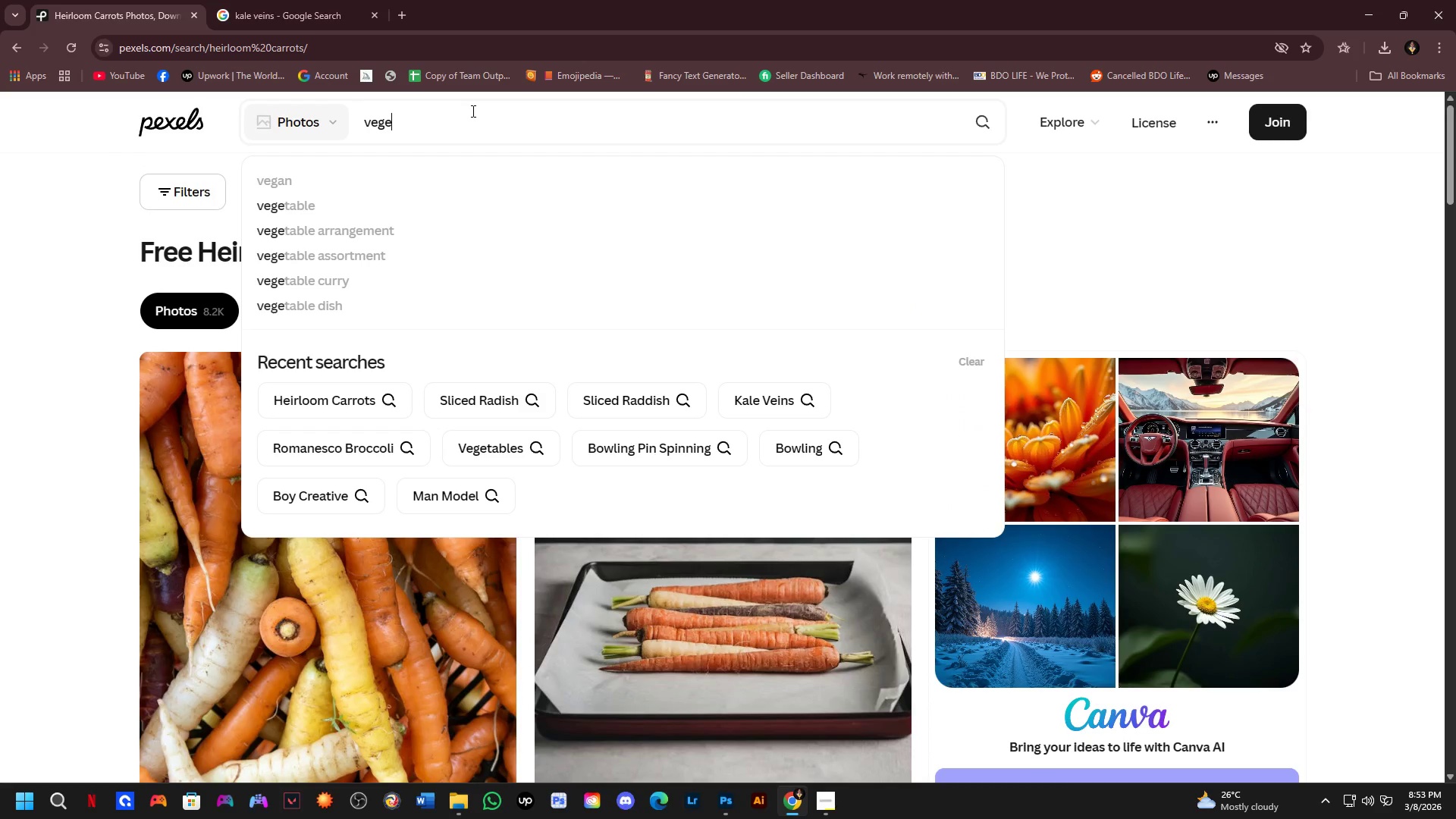 
key(ArrowDown)
 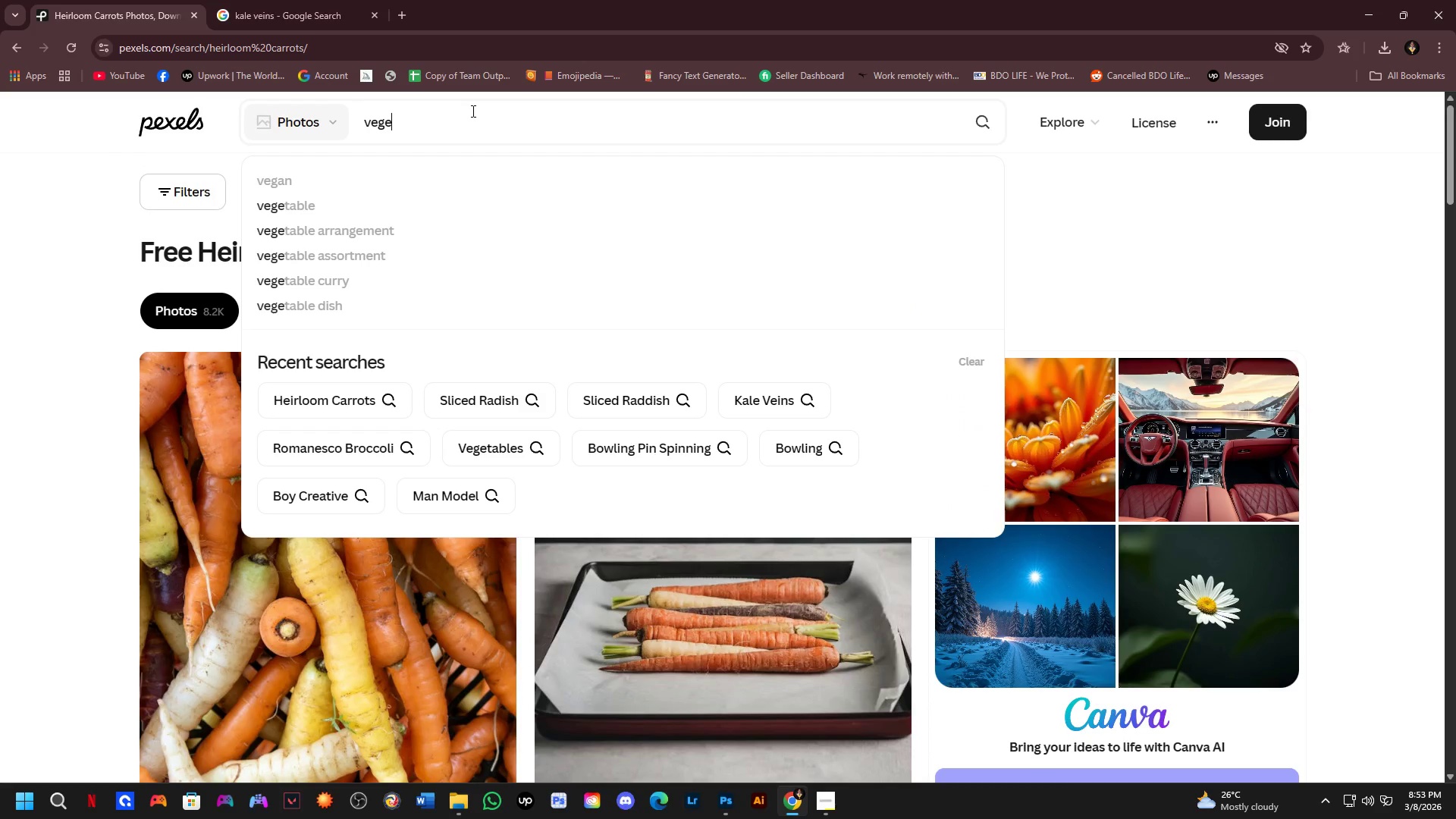 
key(ArrowDown)
 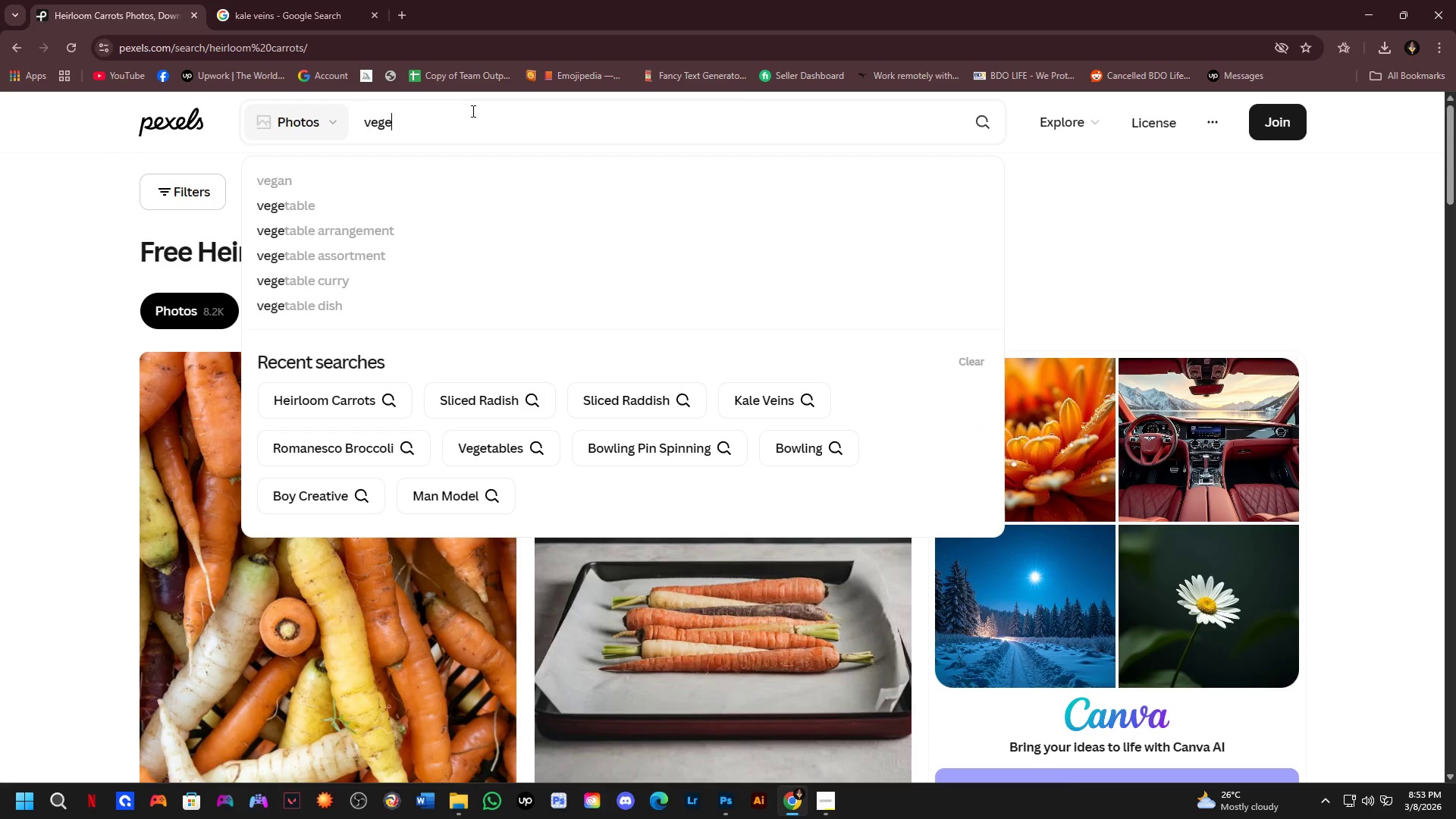 
key(Shift+ShiftLeft)
 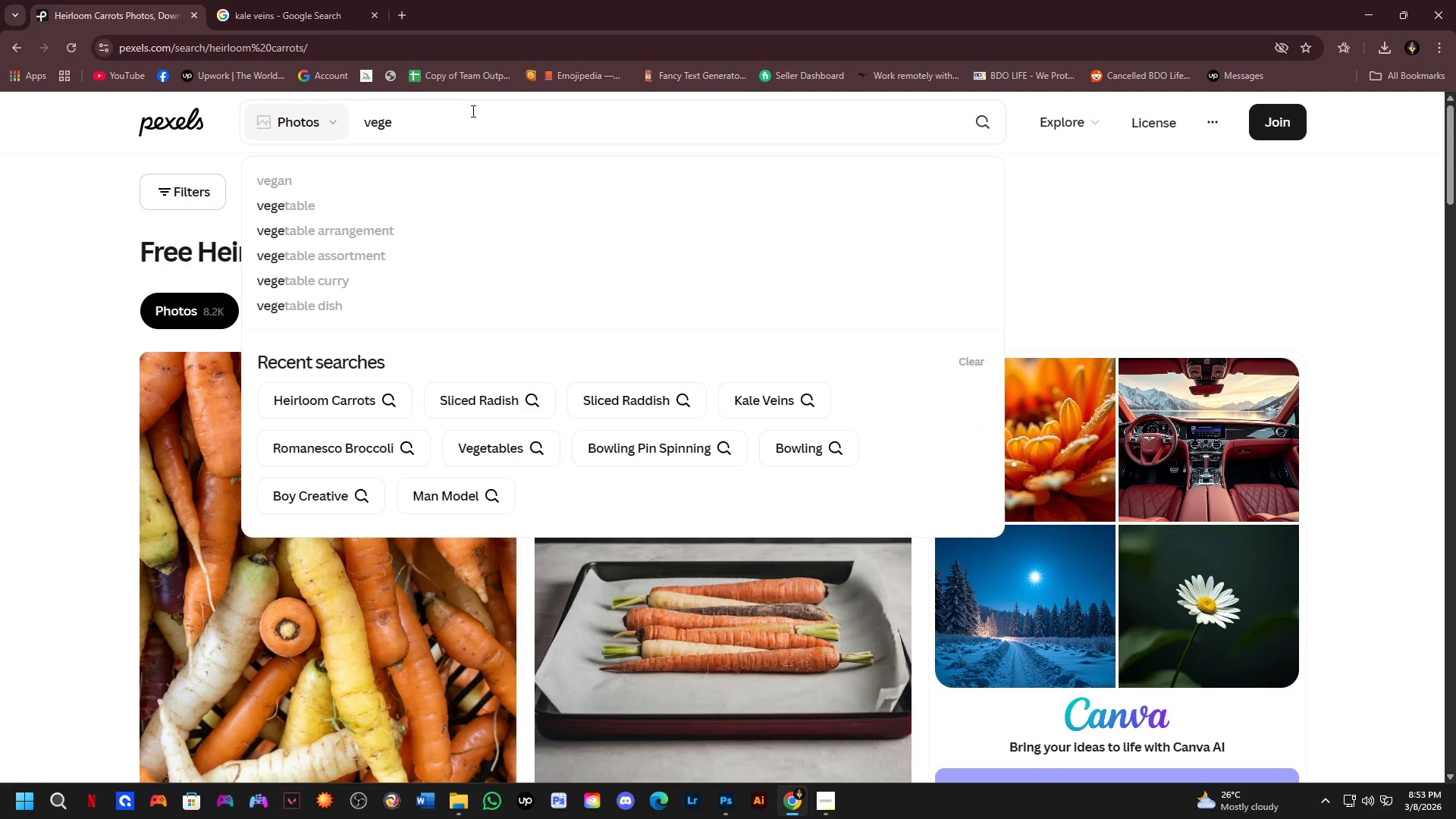 
key(Shift+ArrowDown)
 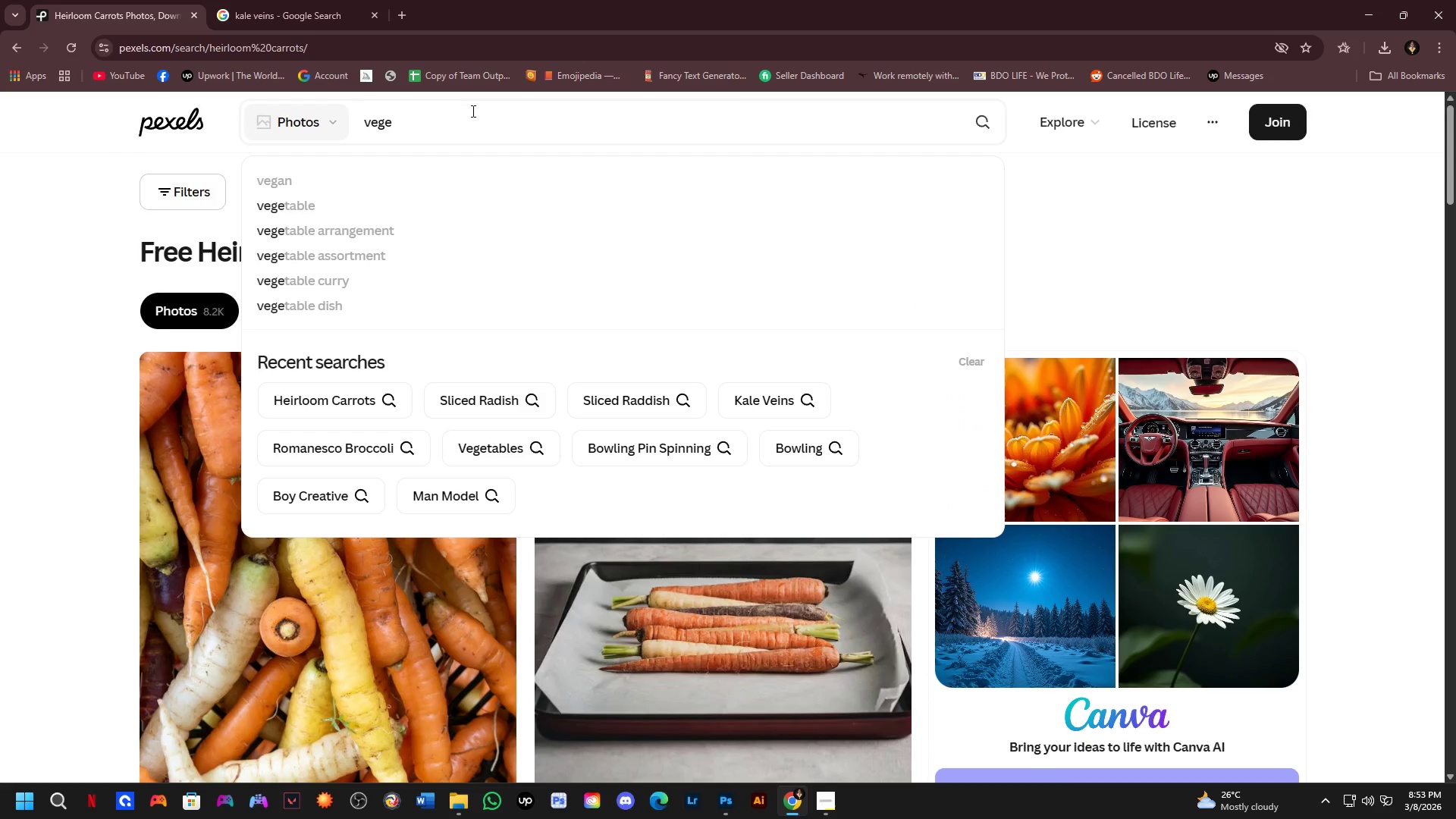 
key(Shift+ArrowDown)
 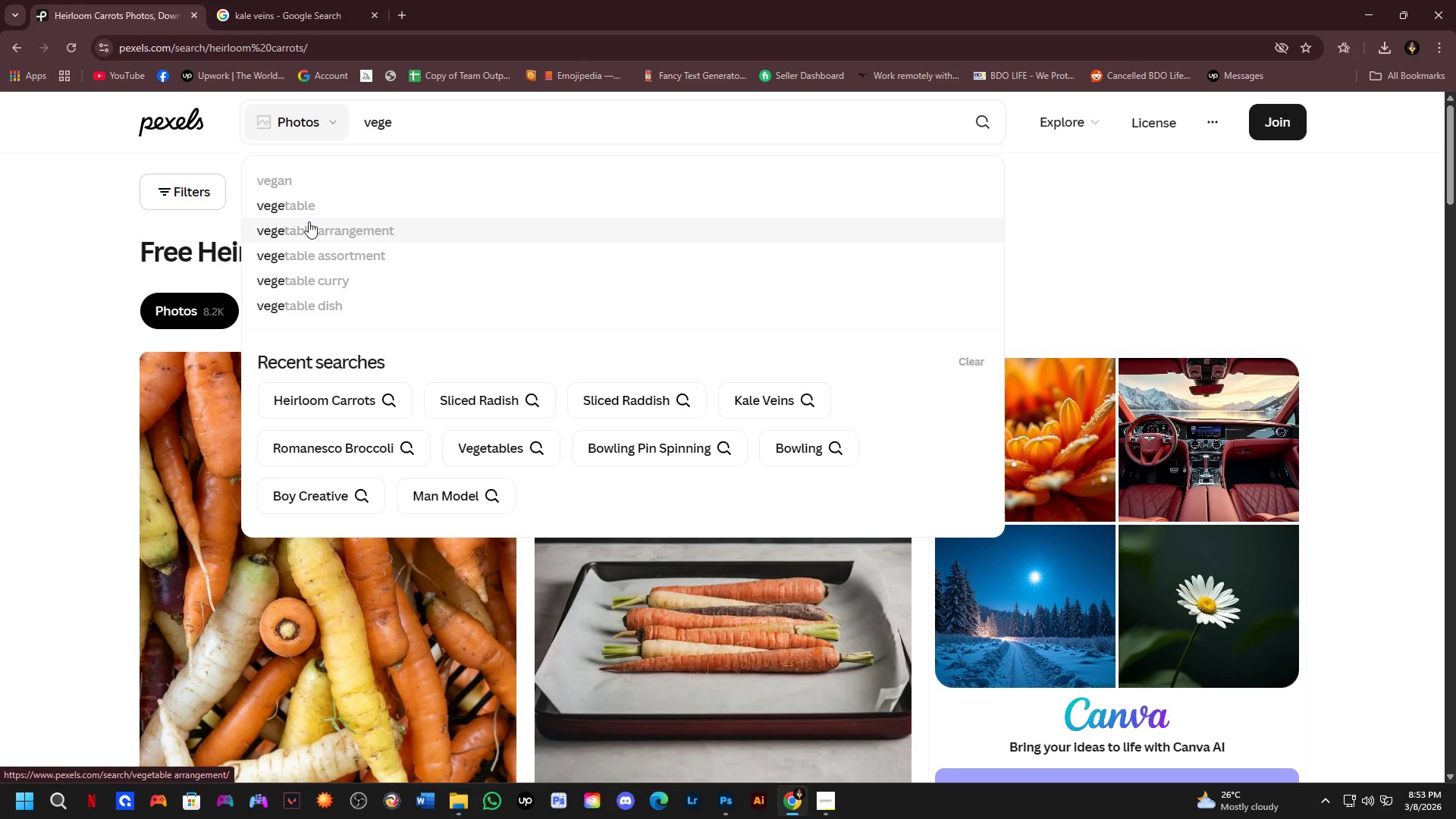 
left_click([310, 212])
 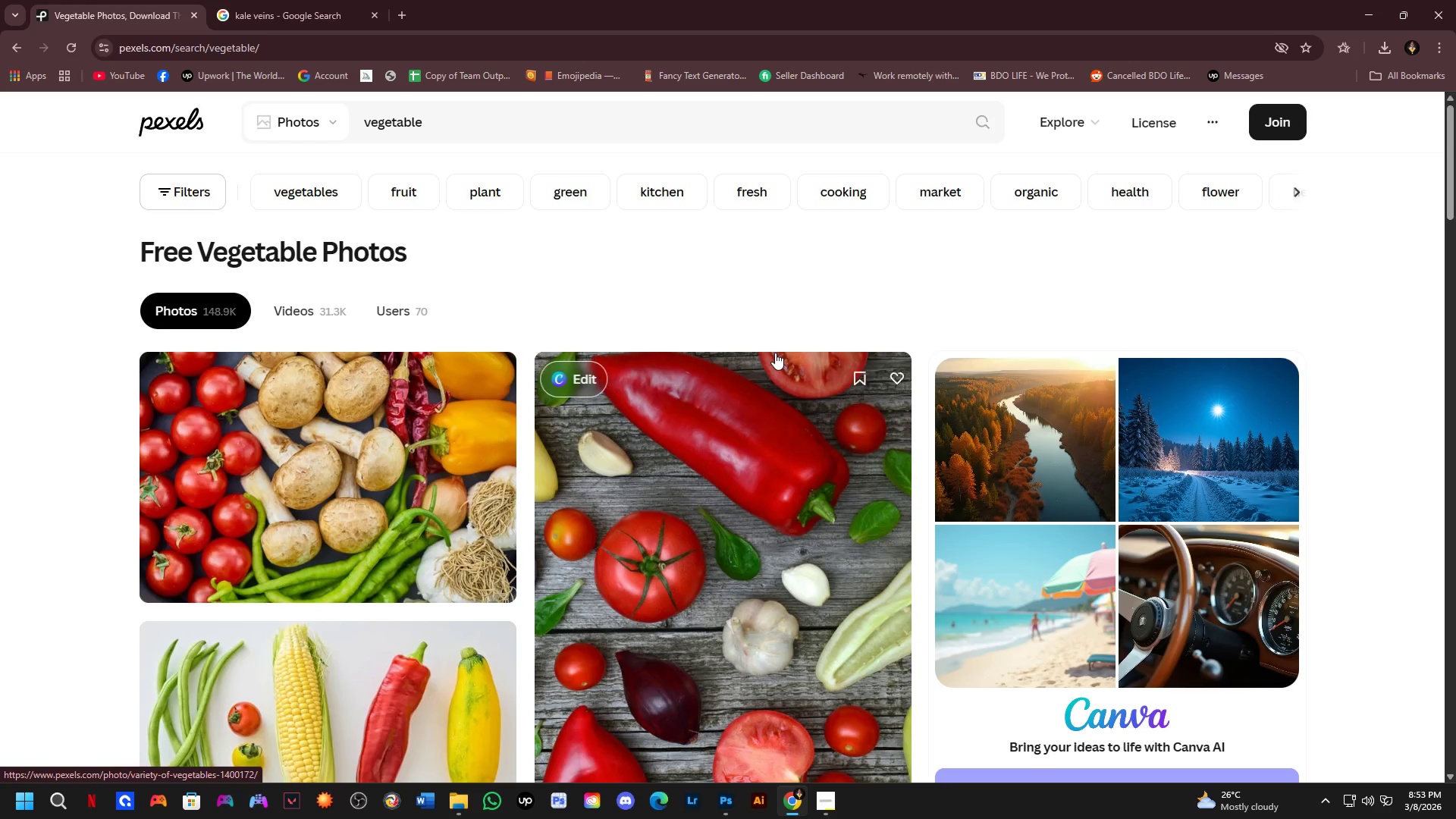 
scroll: coordinate [875, 566], scroll_direction: down, amount: 29.0
 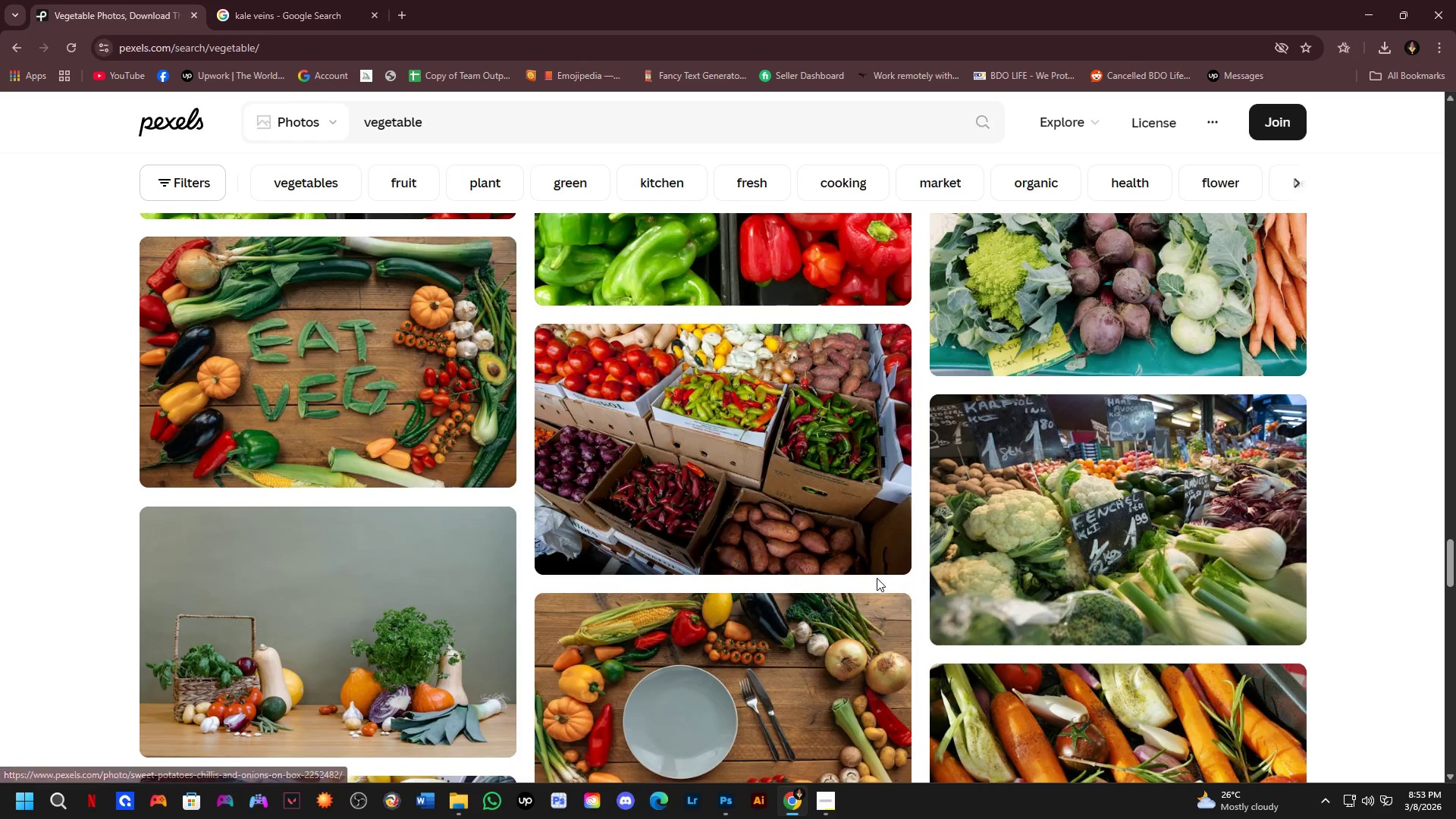 
scroll: coordinate [865, 573], scroll_direction: down, amount: 6.0
 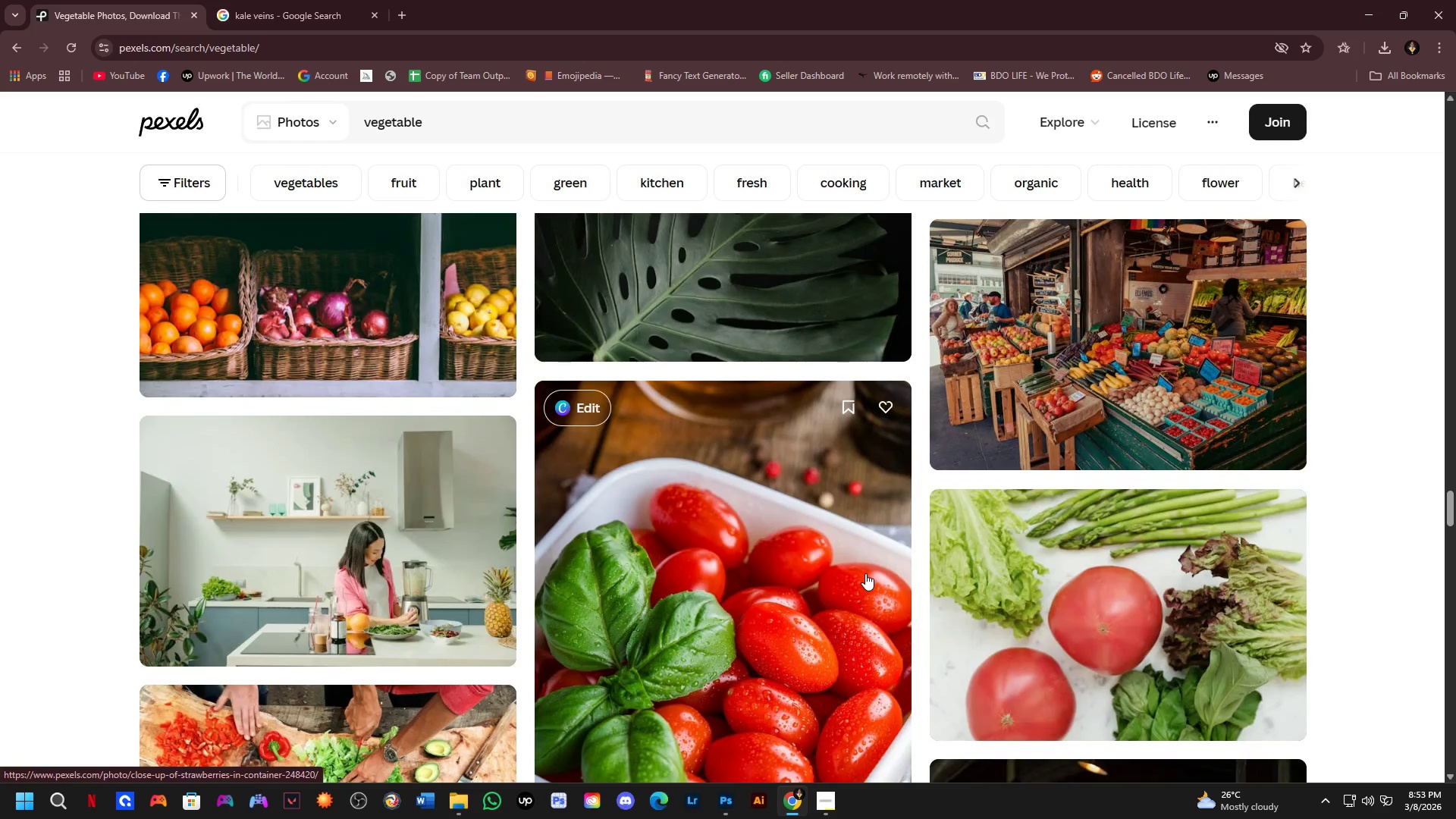 
key(Alt+Tab)
 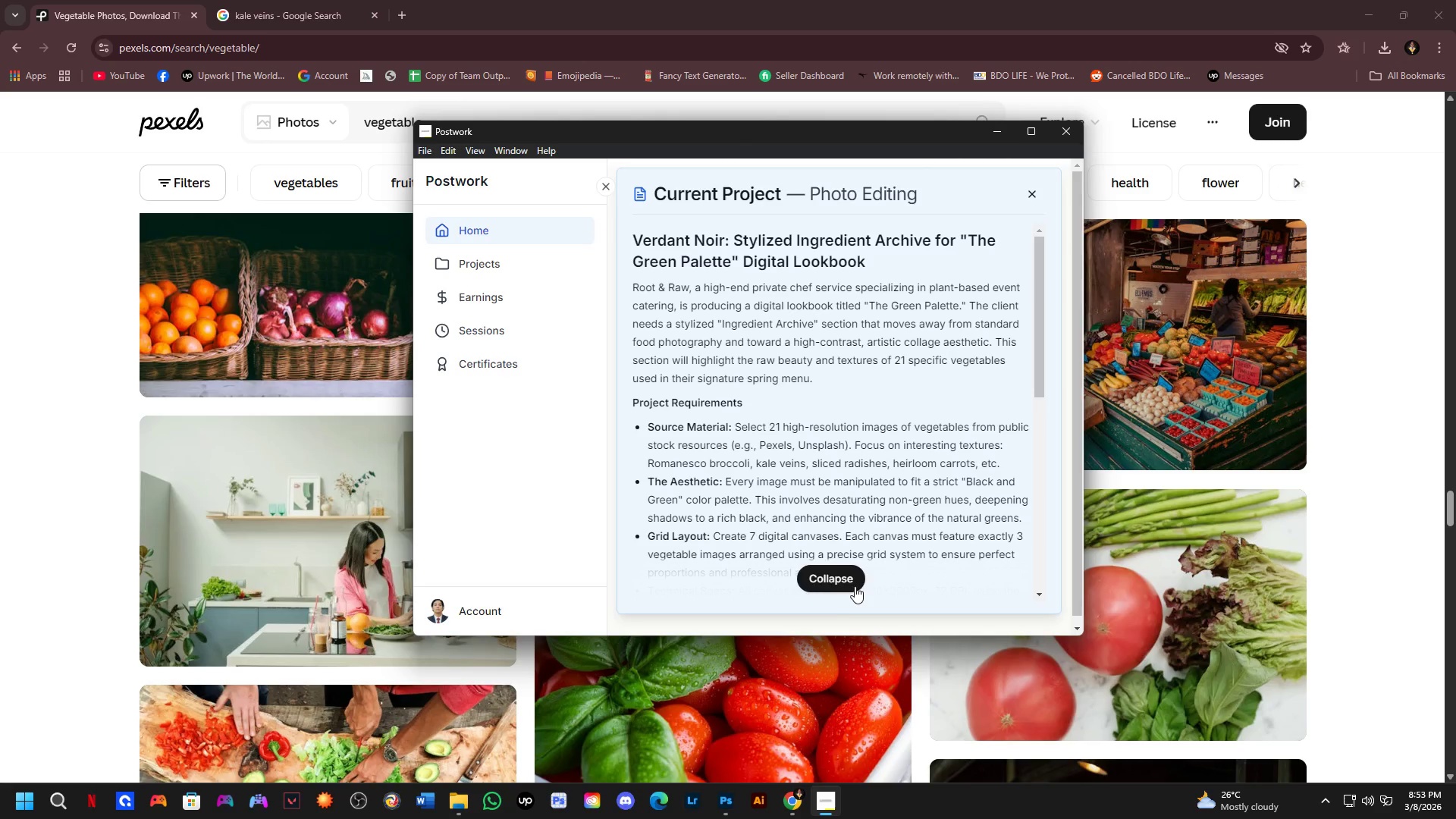 
left_click([846, 582])
 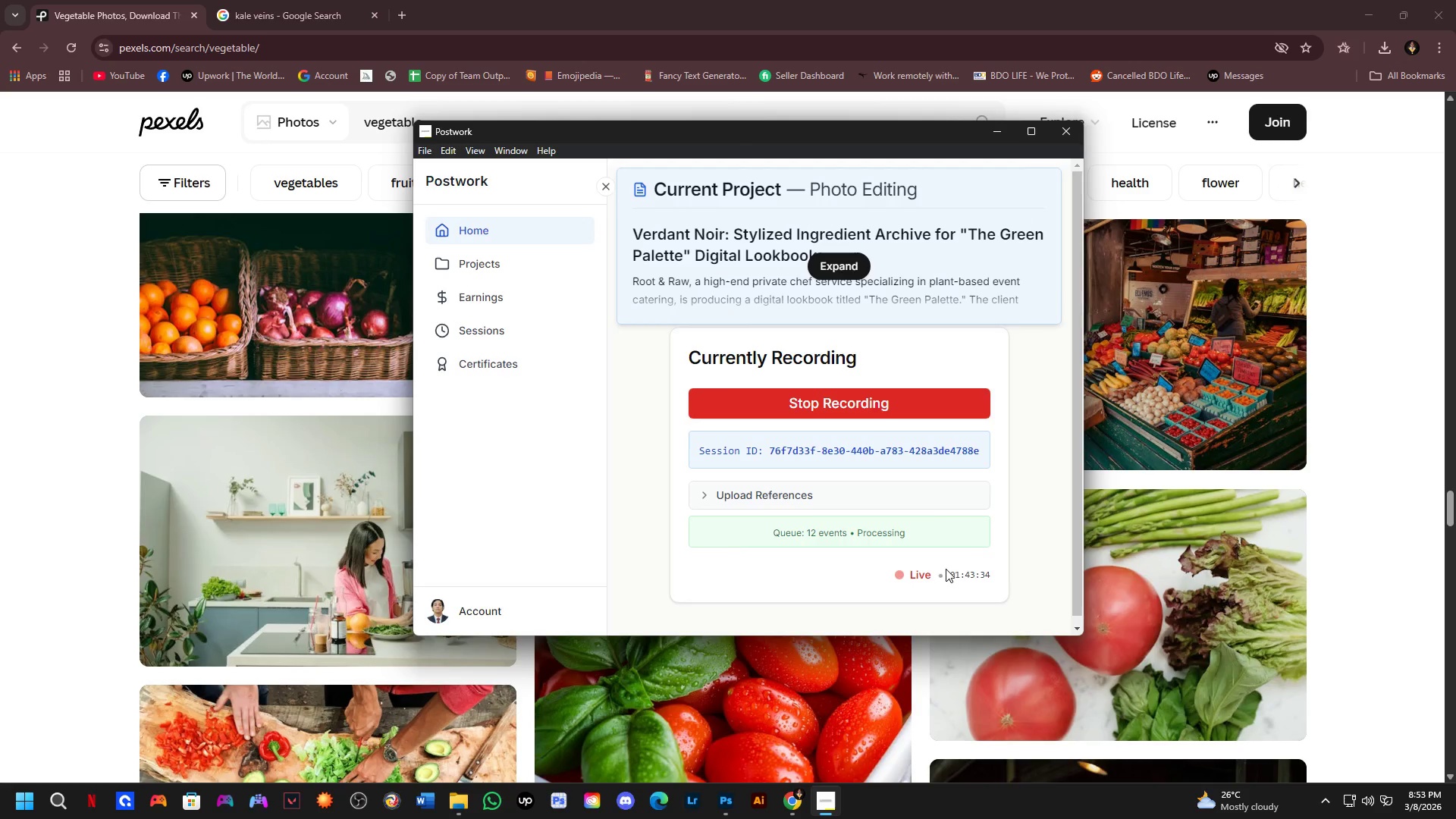 
key(Alt+AltLeft)
 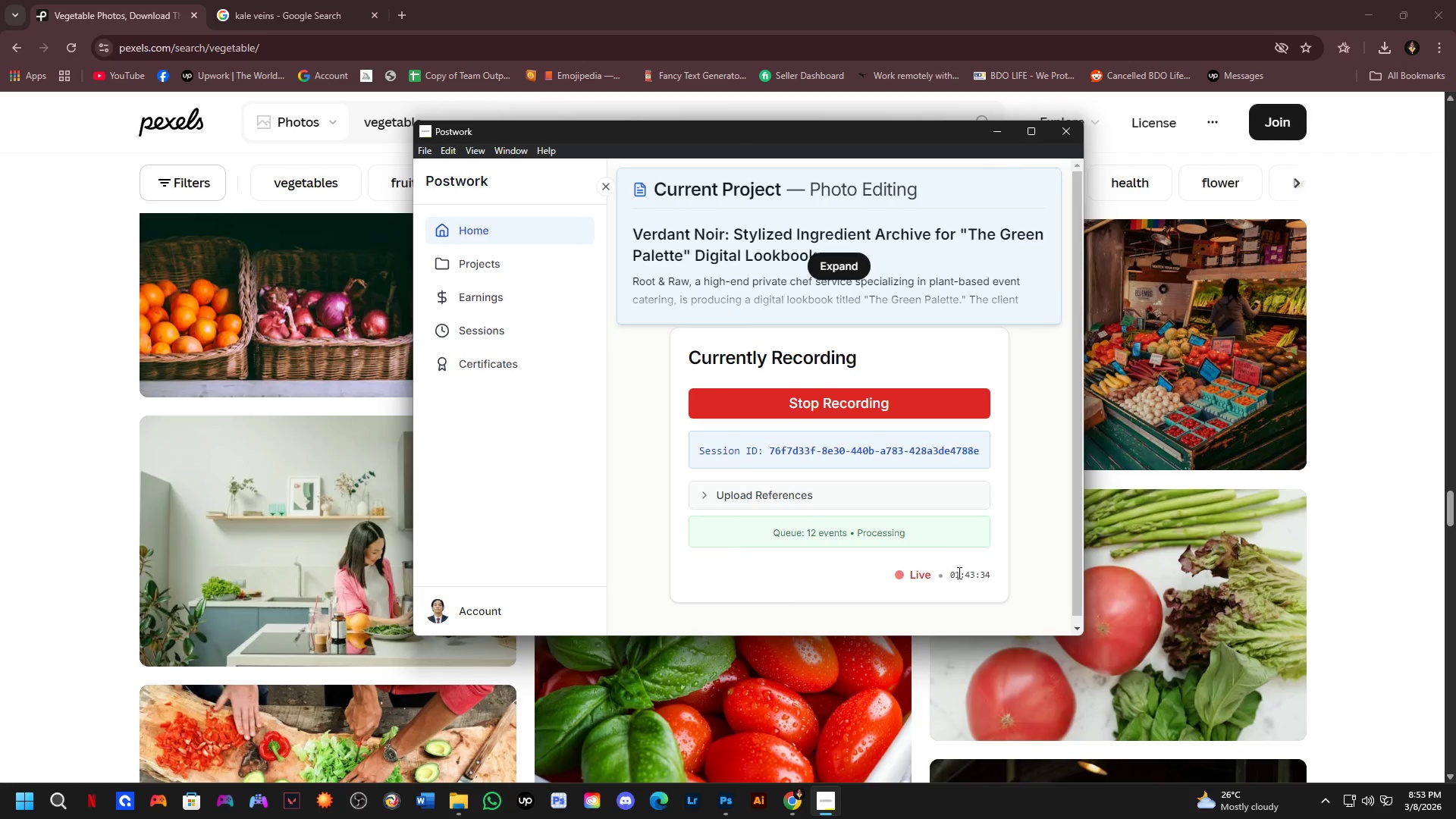 
key(Alt+Tab)
 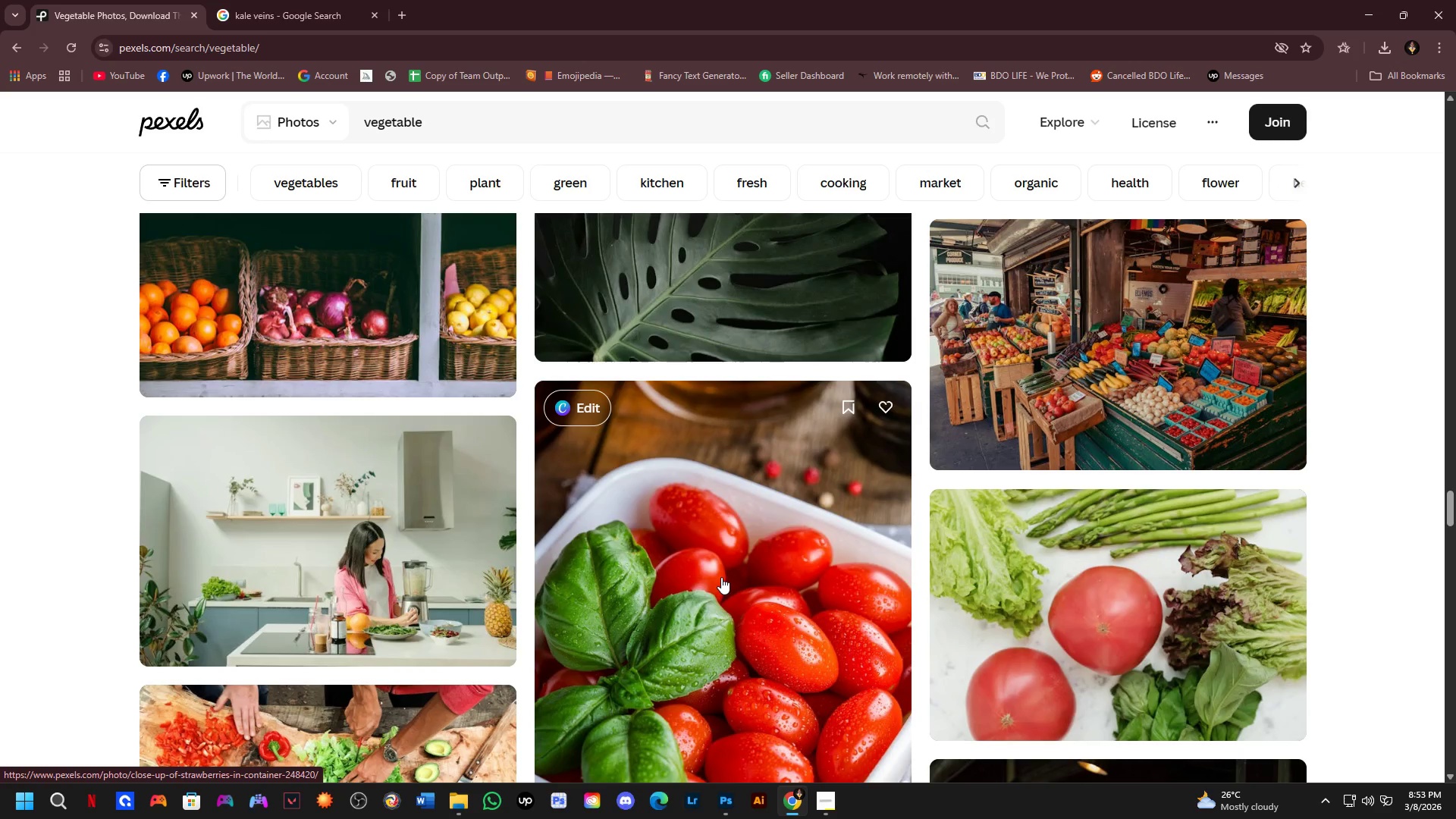 
wait(9.91)
 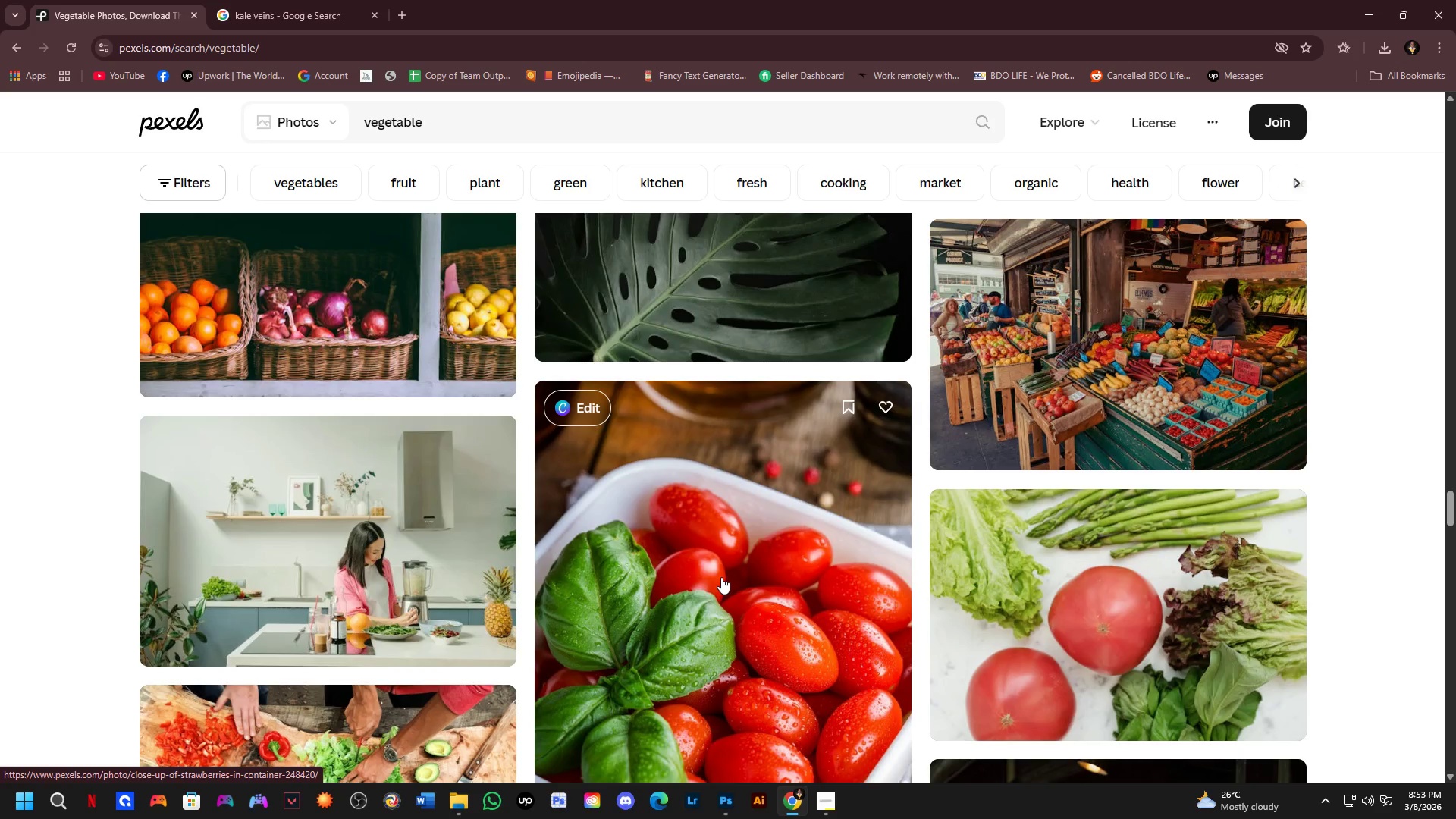 
scroll: coordinate [535, 501], scroll_direction: down, amount: 12.0
 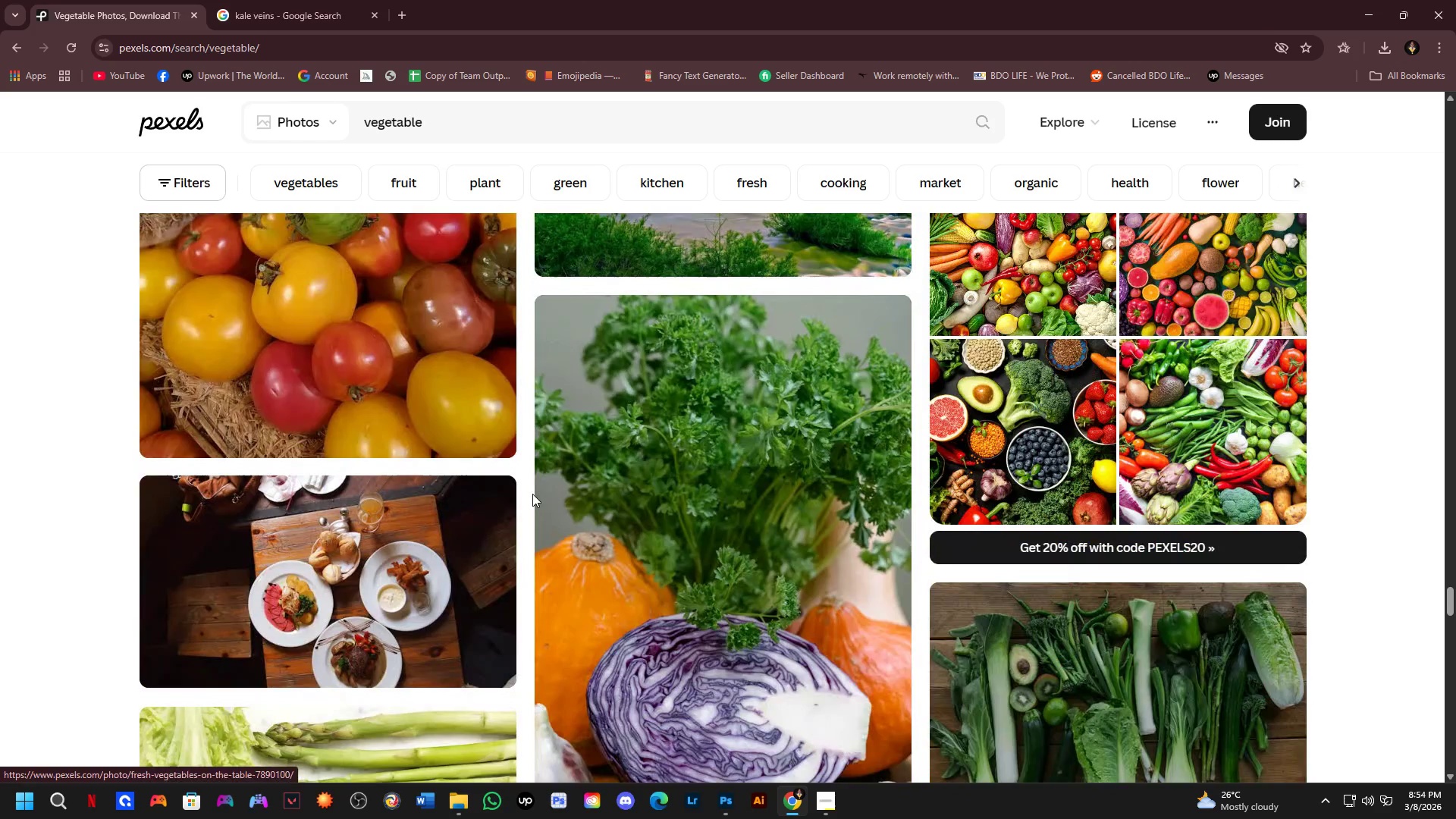 
scroll: coordinate [529, 494], scroll_direction: down, amount: 2.0
 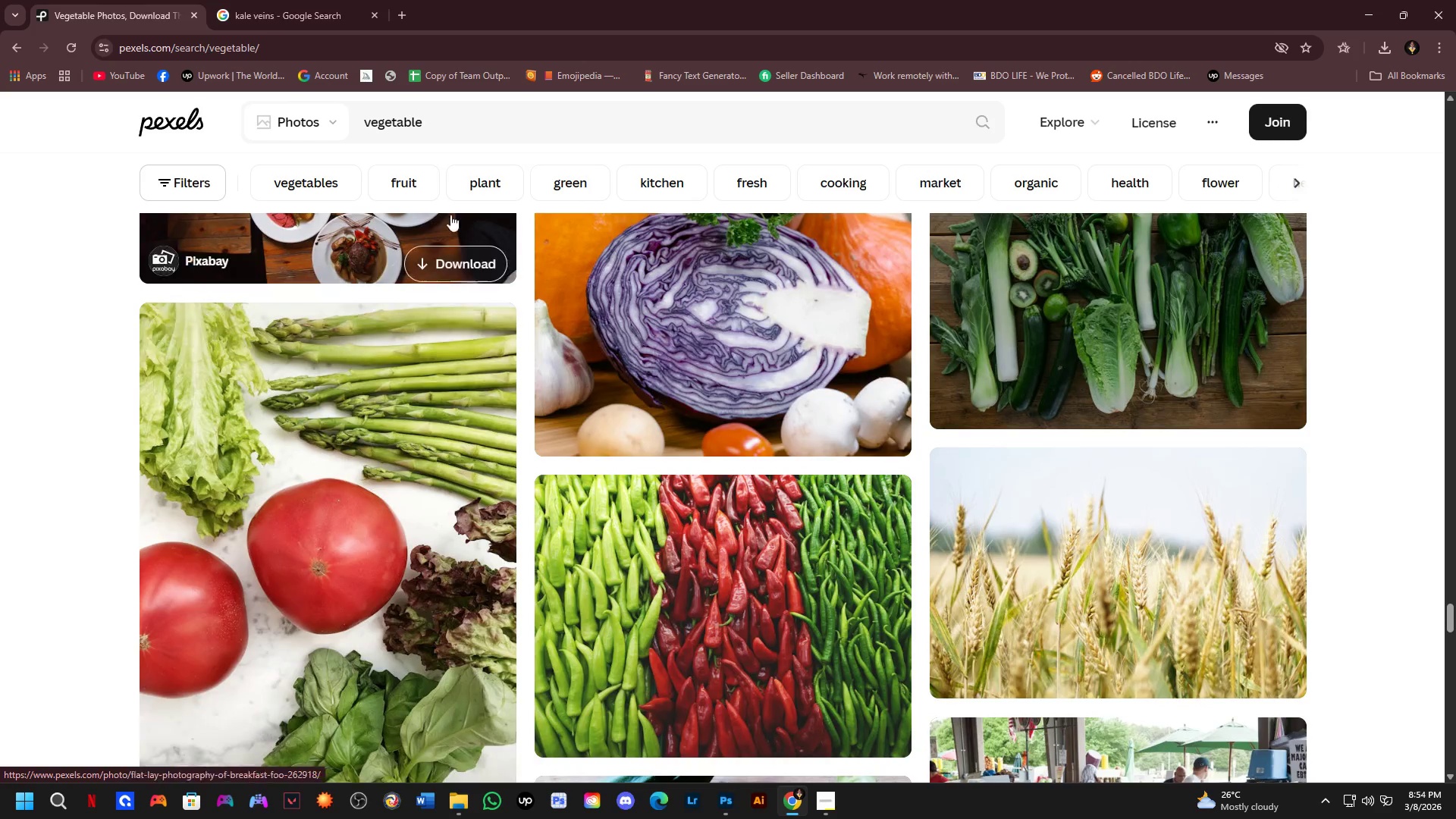 
left_click_drag(start_coordinate=[462, 132], to_coordinate=[311, 116])
 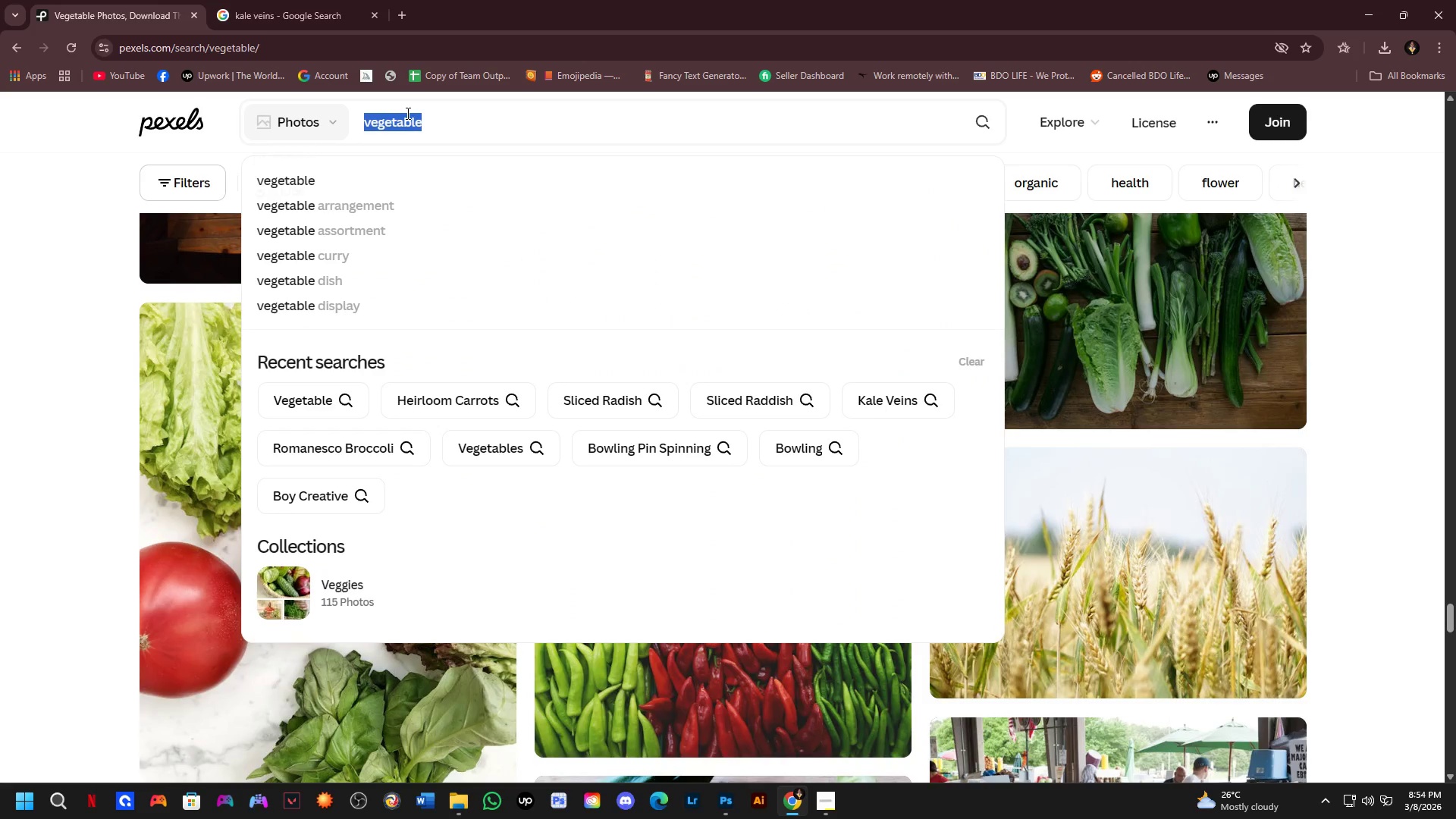 
type(cabbage)
 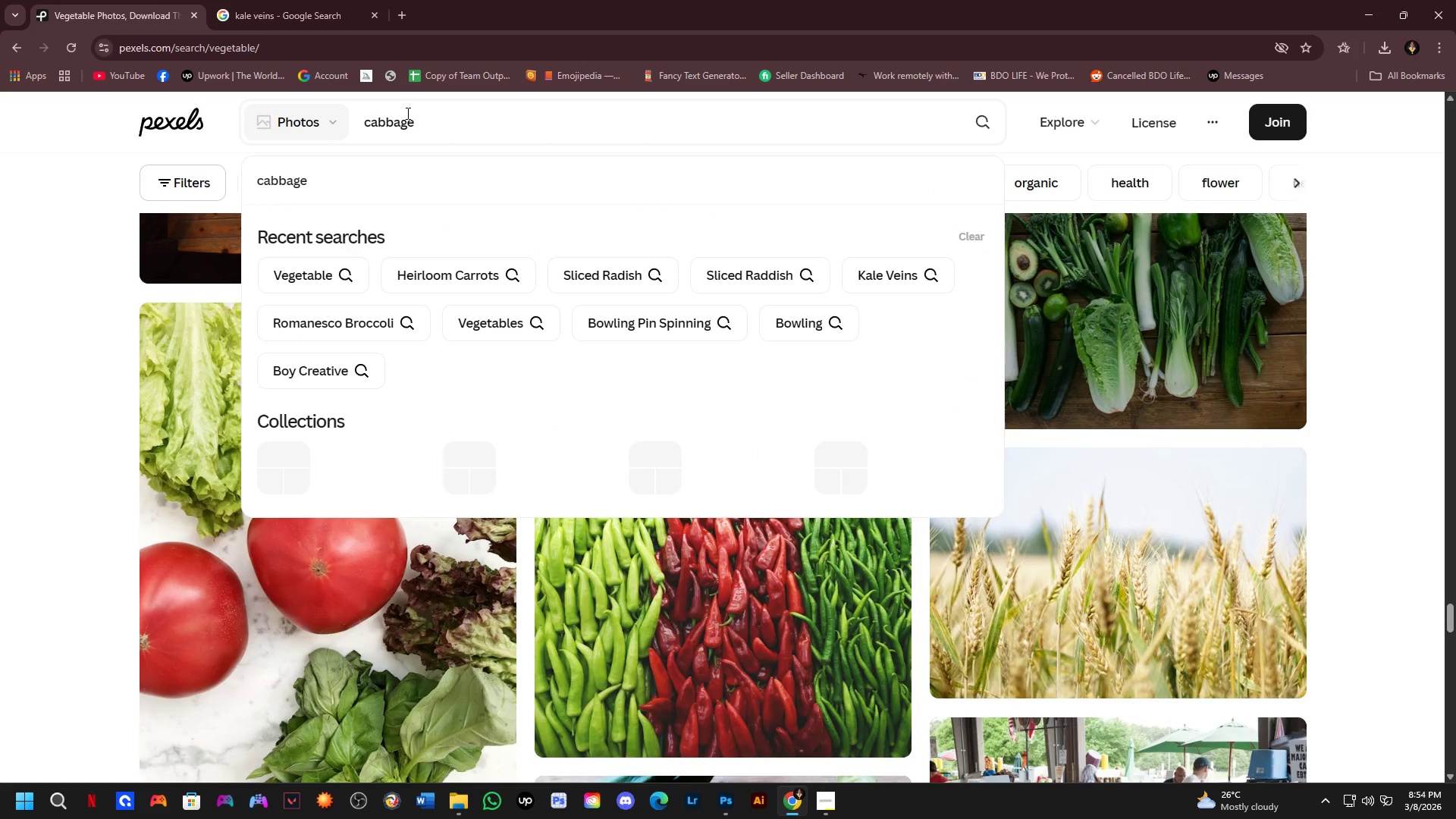 
key(Enter)
 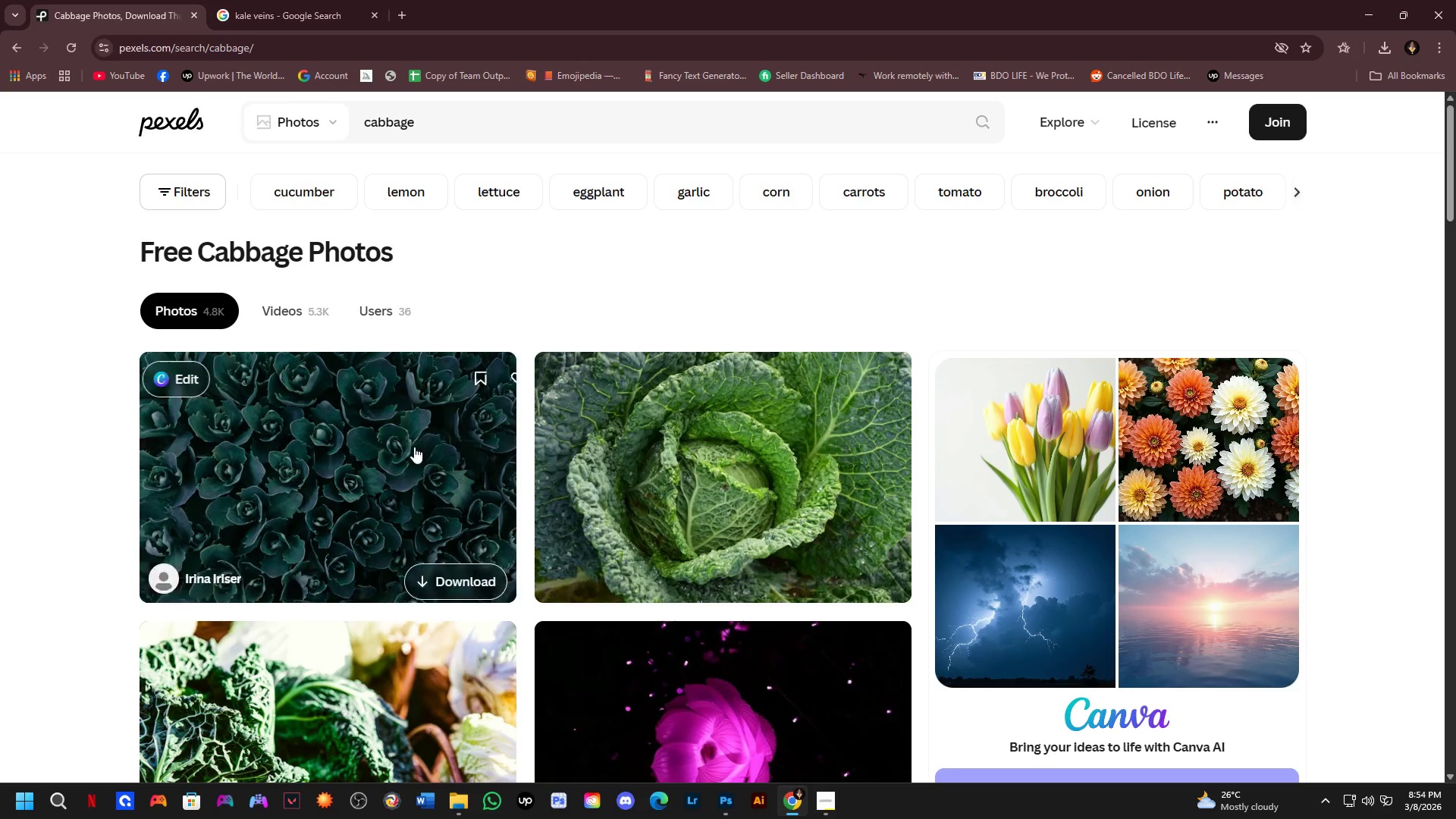 
scroll: coordinate [559, 472], scroll_direction: down, amount: 4.0
 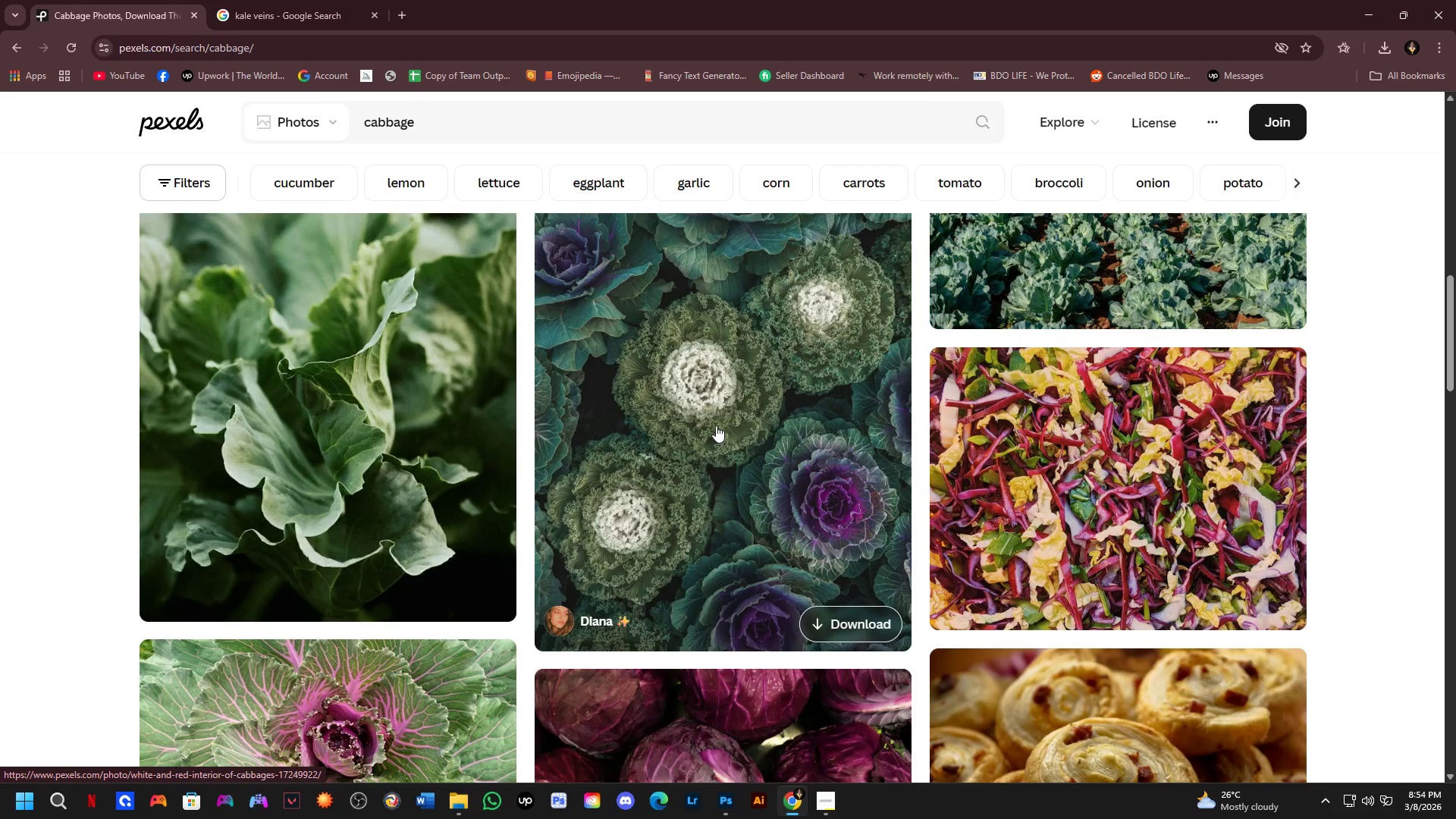 
left_click([716, 425])
 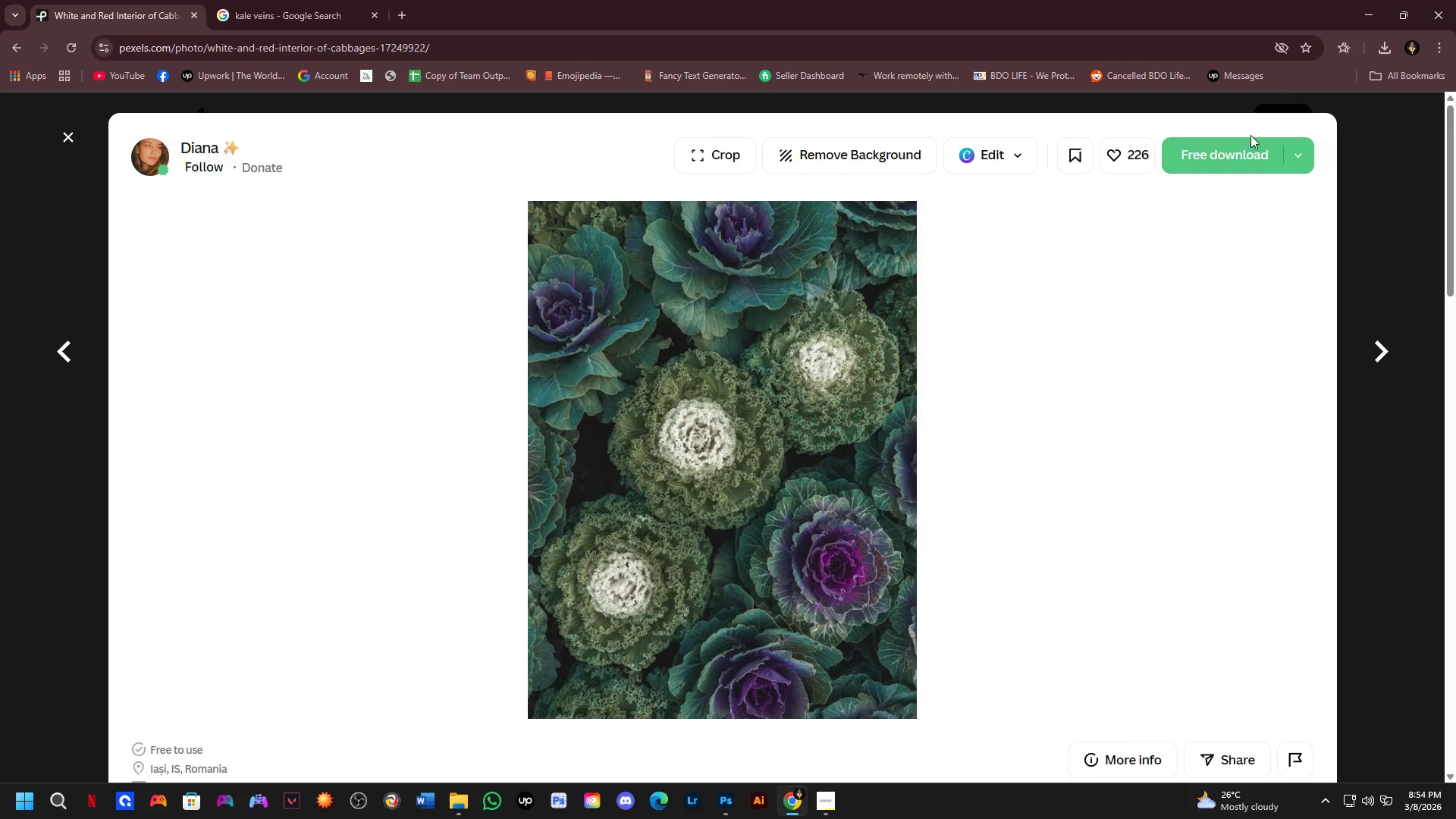 
left_click([1230, 144])
 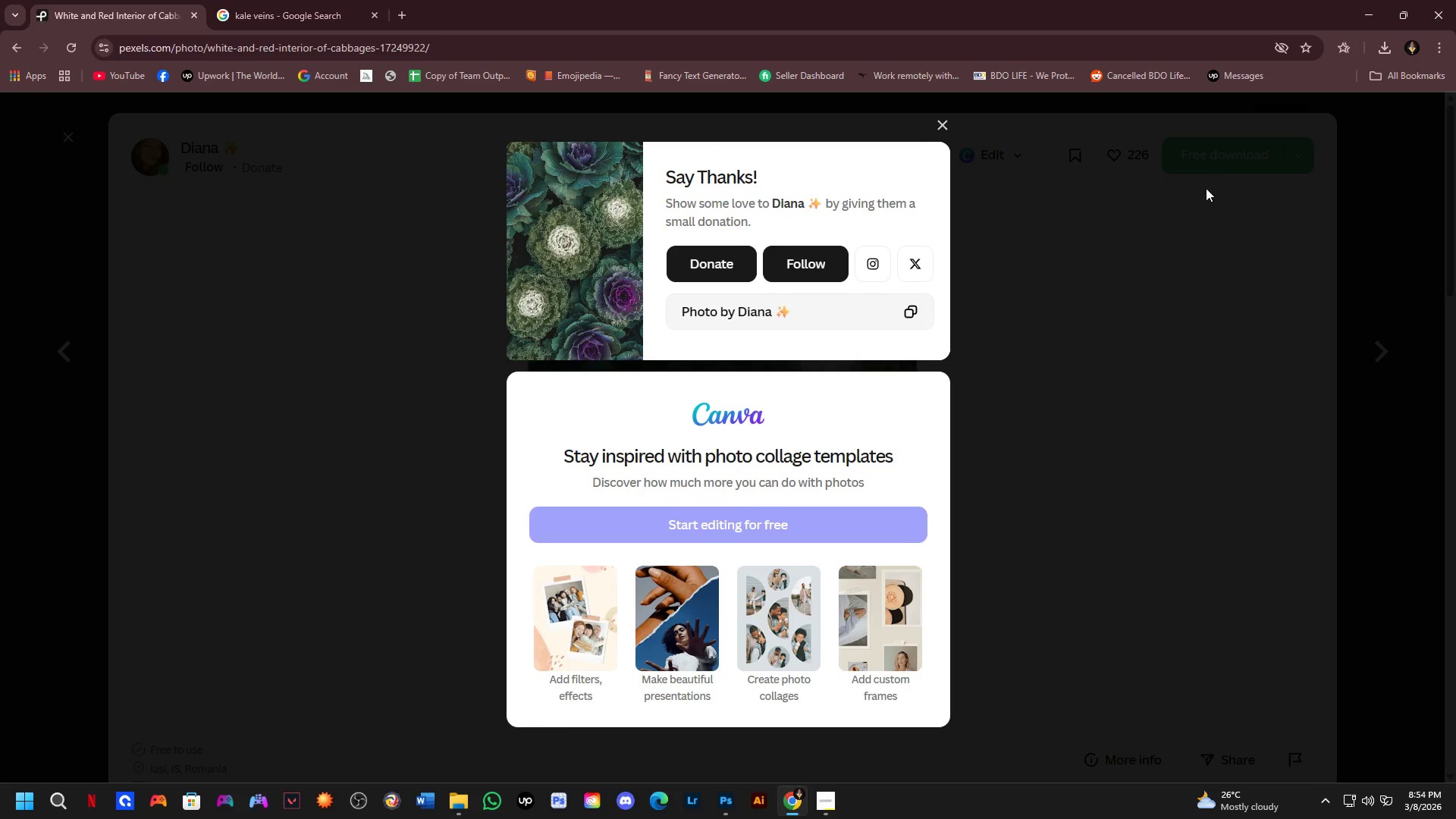 
key(NumpadEnter)
 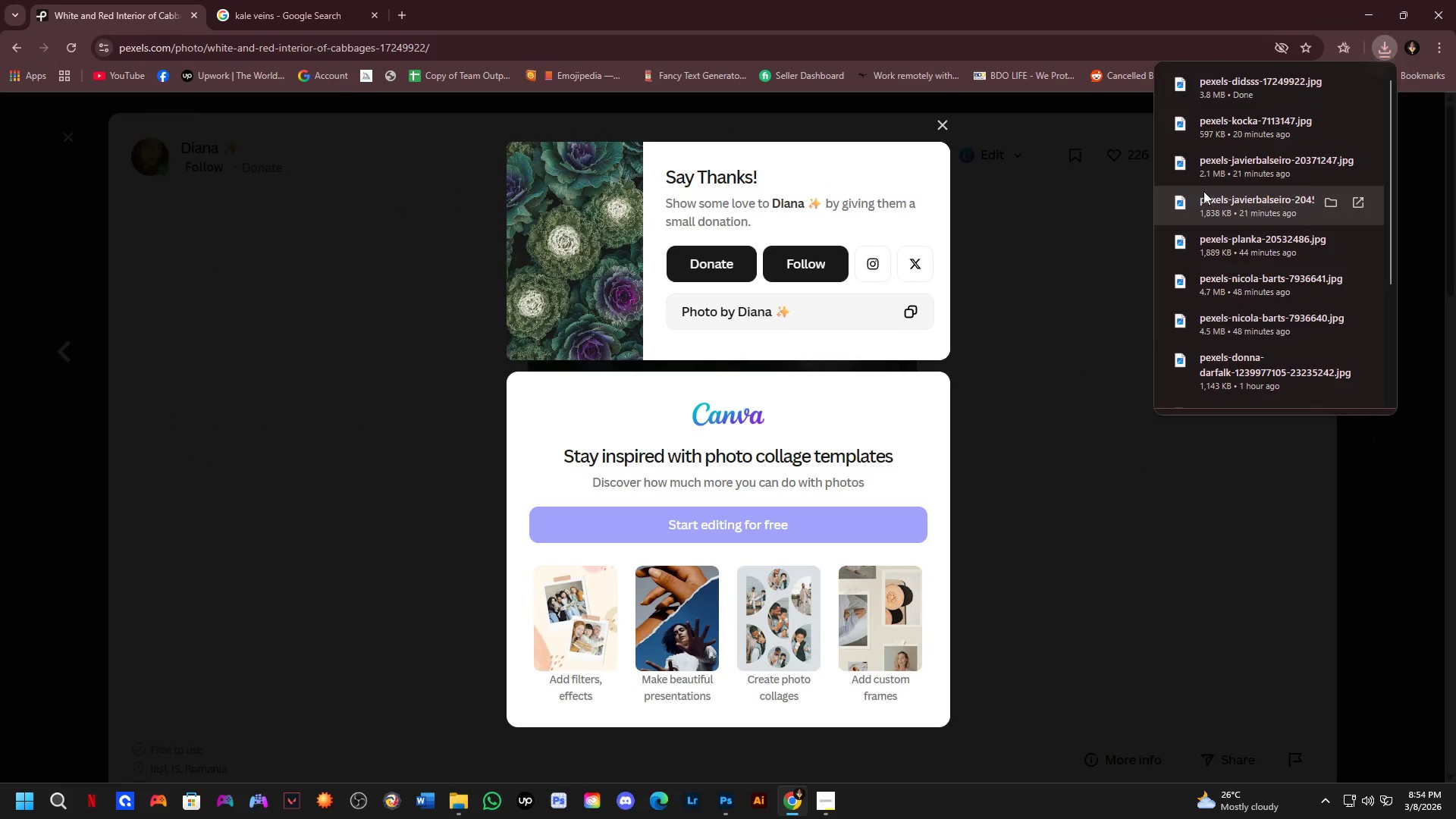 
left_click([0, 610])
 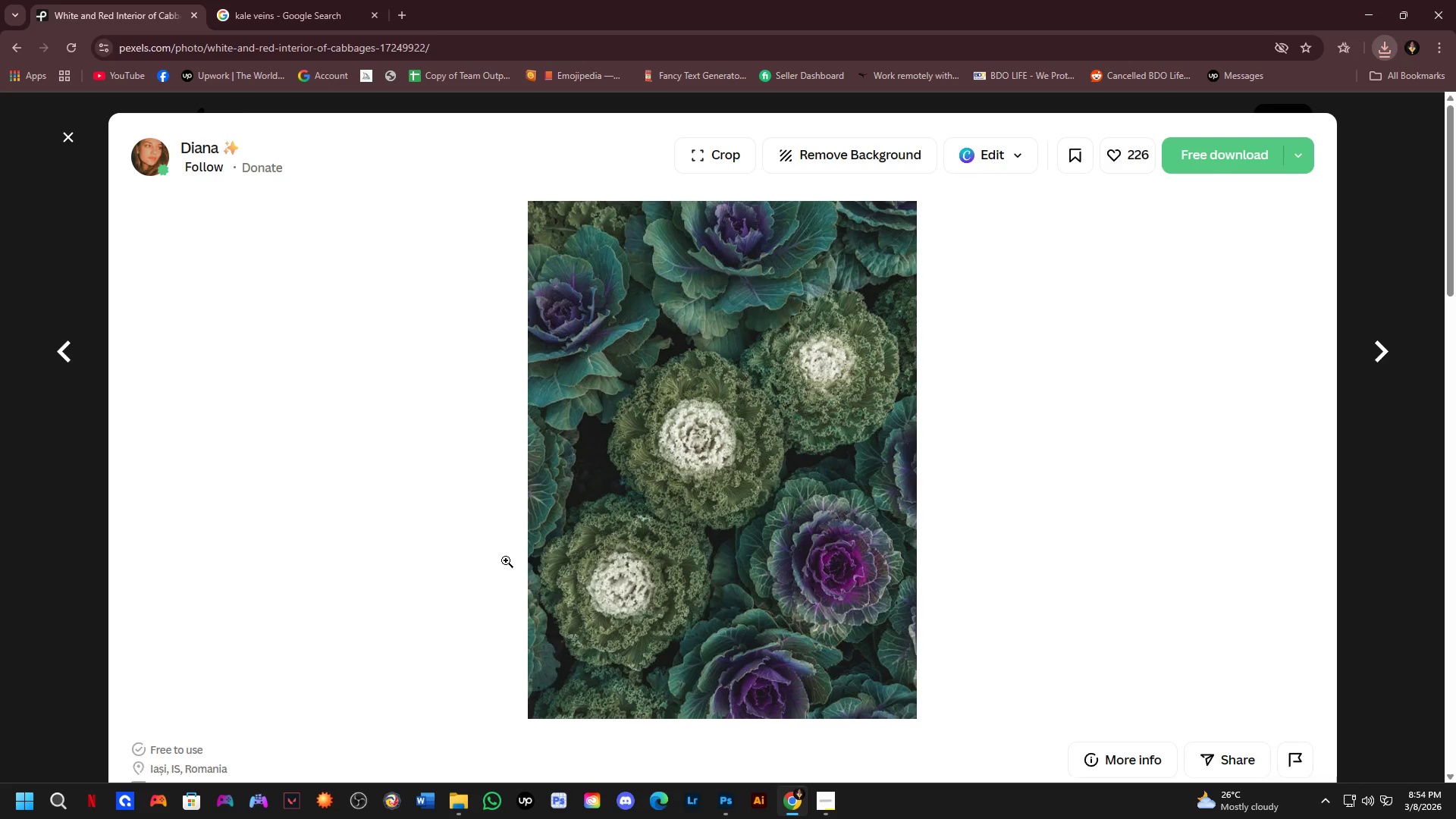 
scroll: coordinate [715, 516], scroll_direction: up, amount: 3.0
 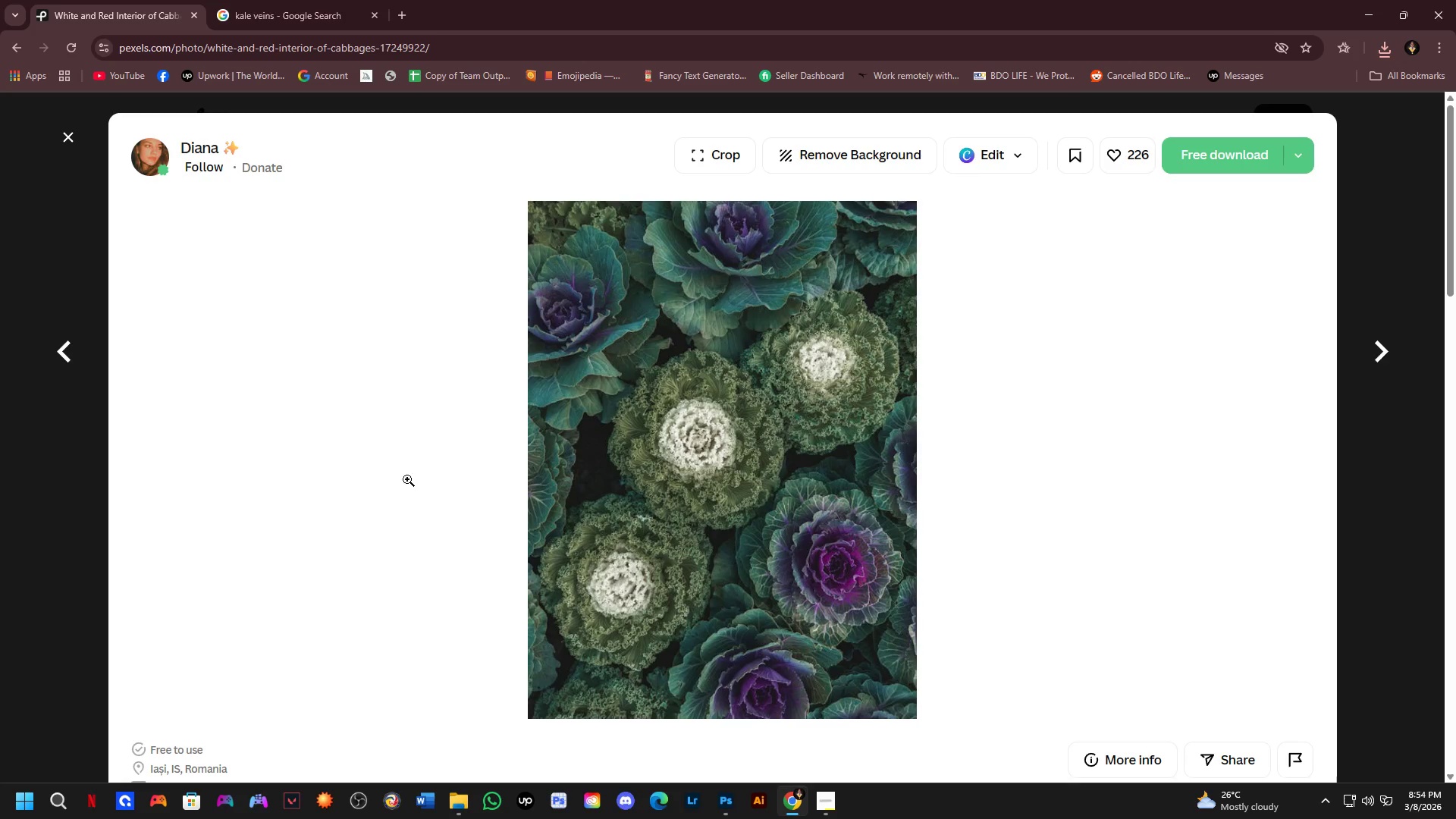 
left_click([0, 472])
 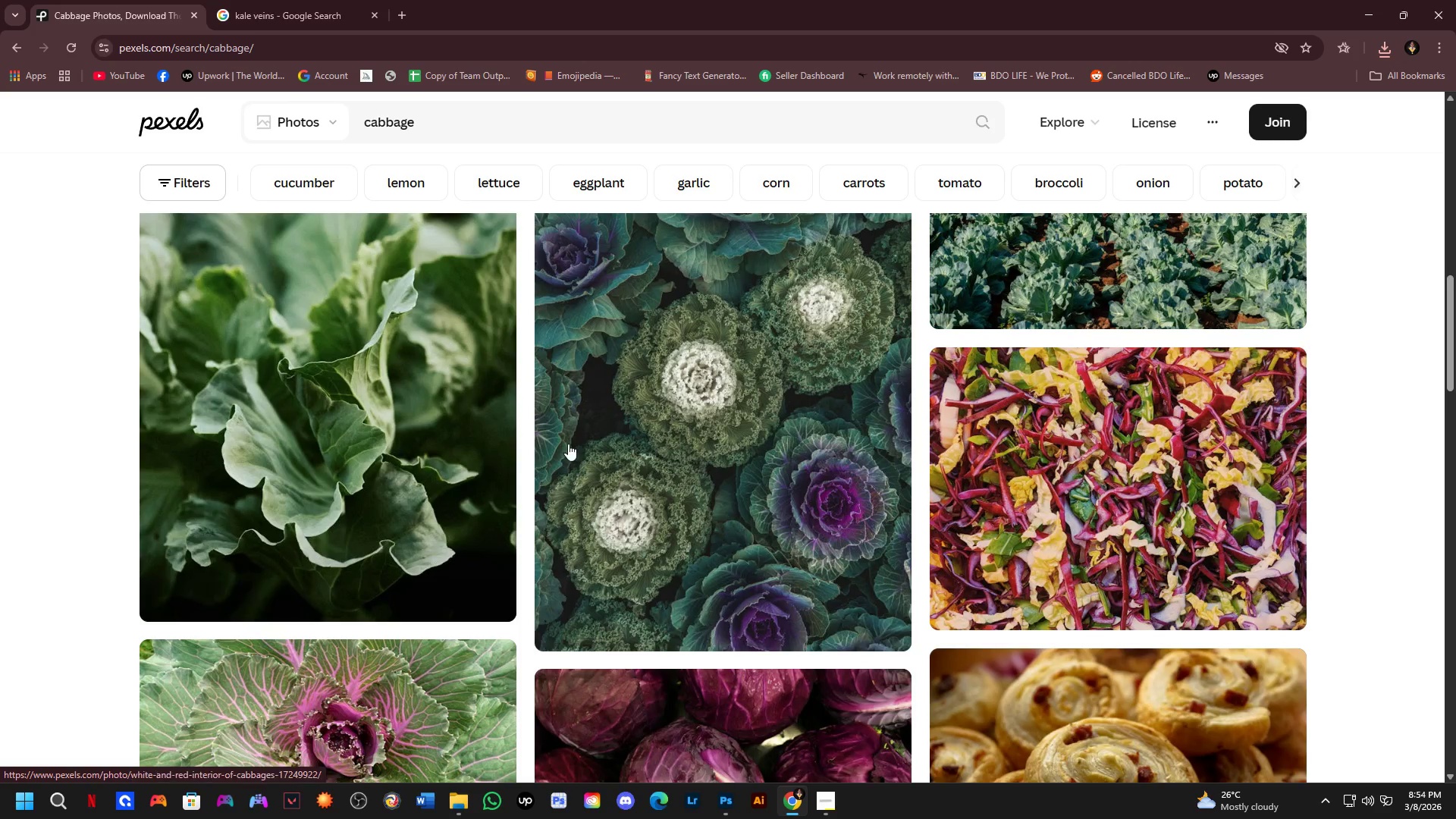 
scroll: coordinate [736, 510], scroll_direction: up, amount: 6.0
 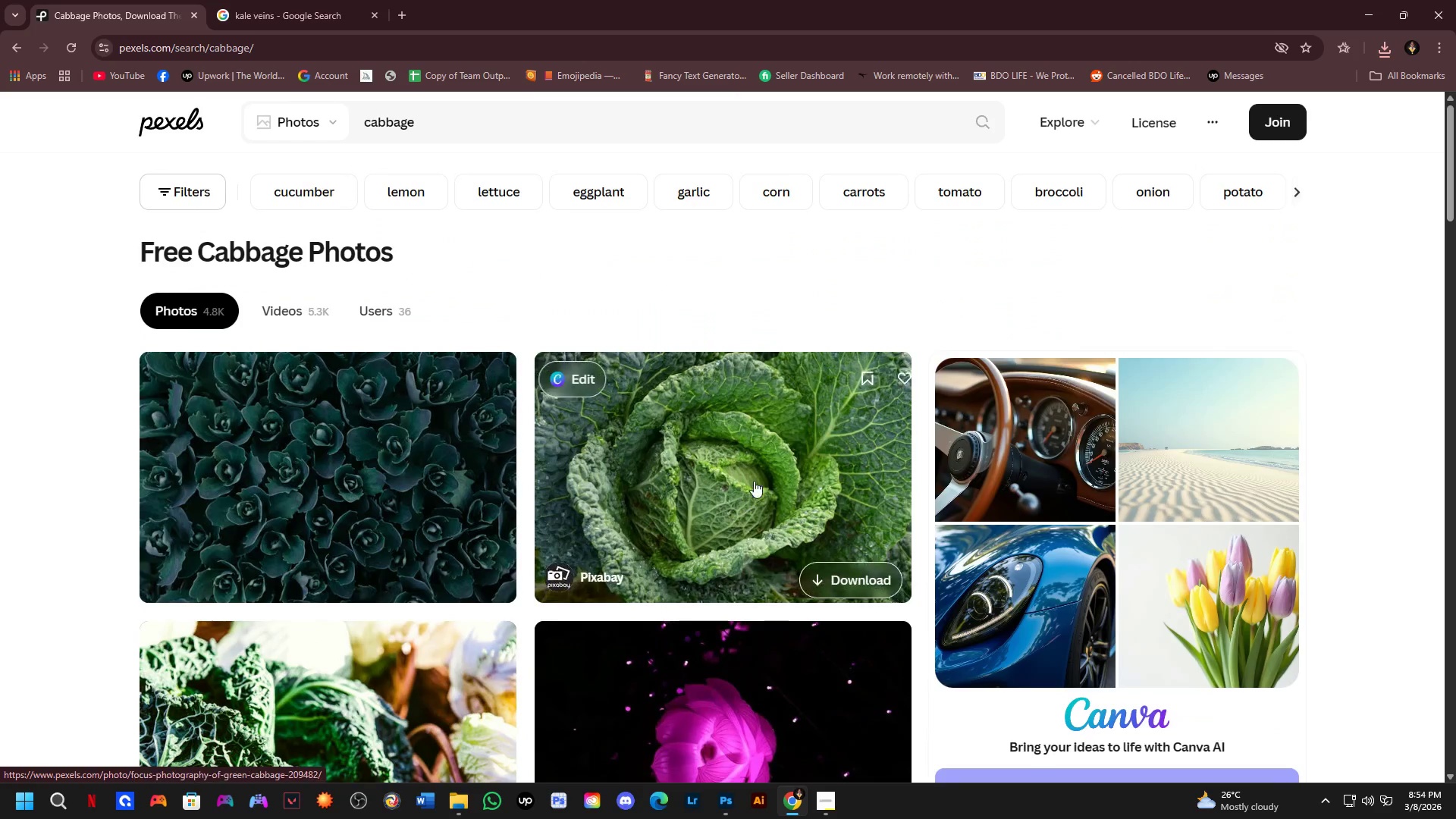 
left_click([755, 478])
 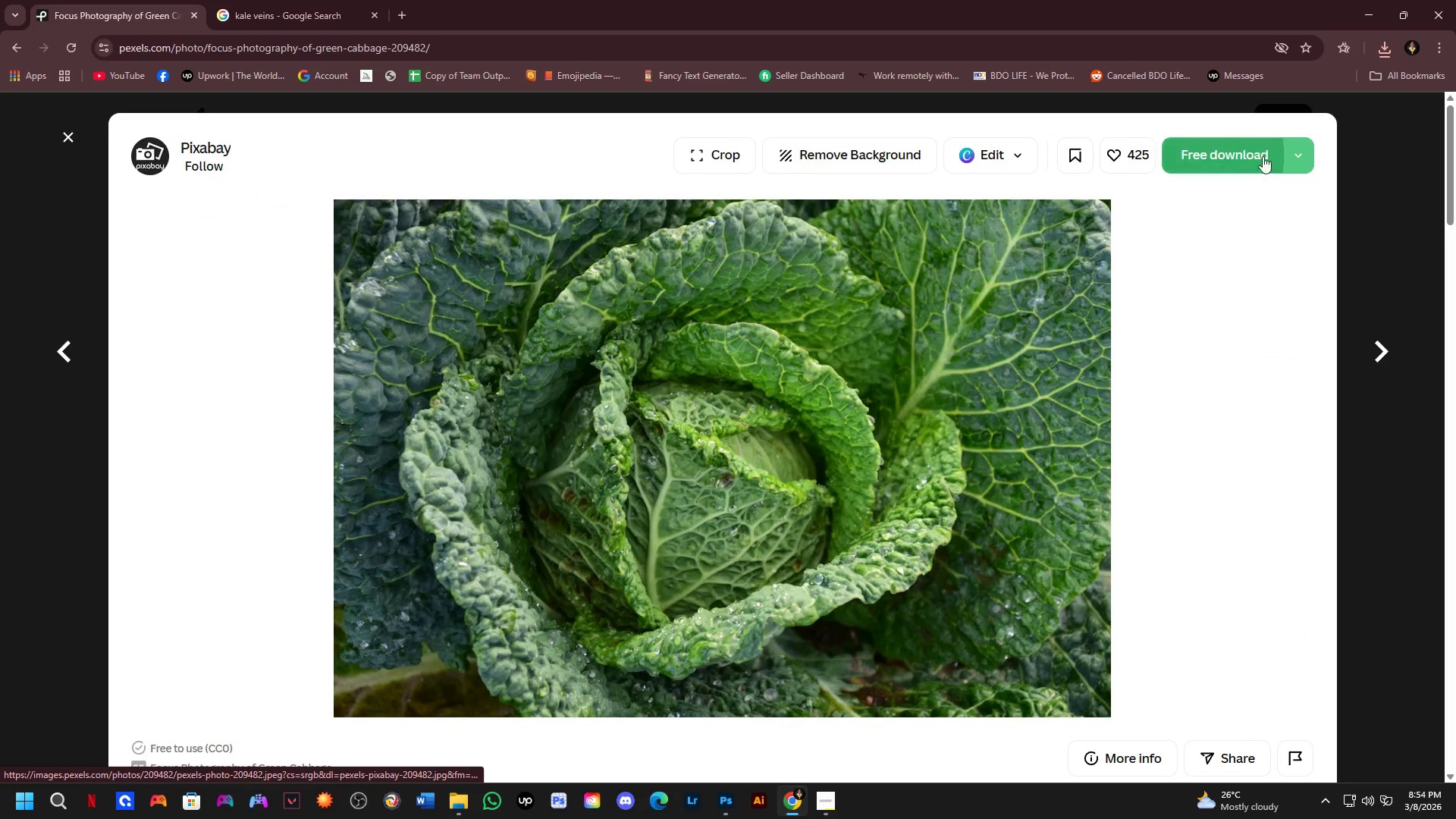 
left_click([1233, 155])
 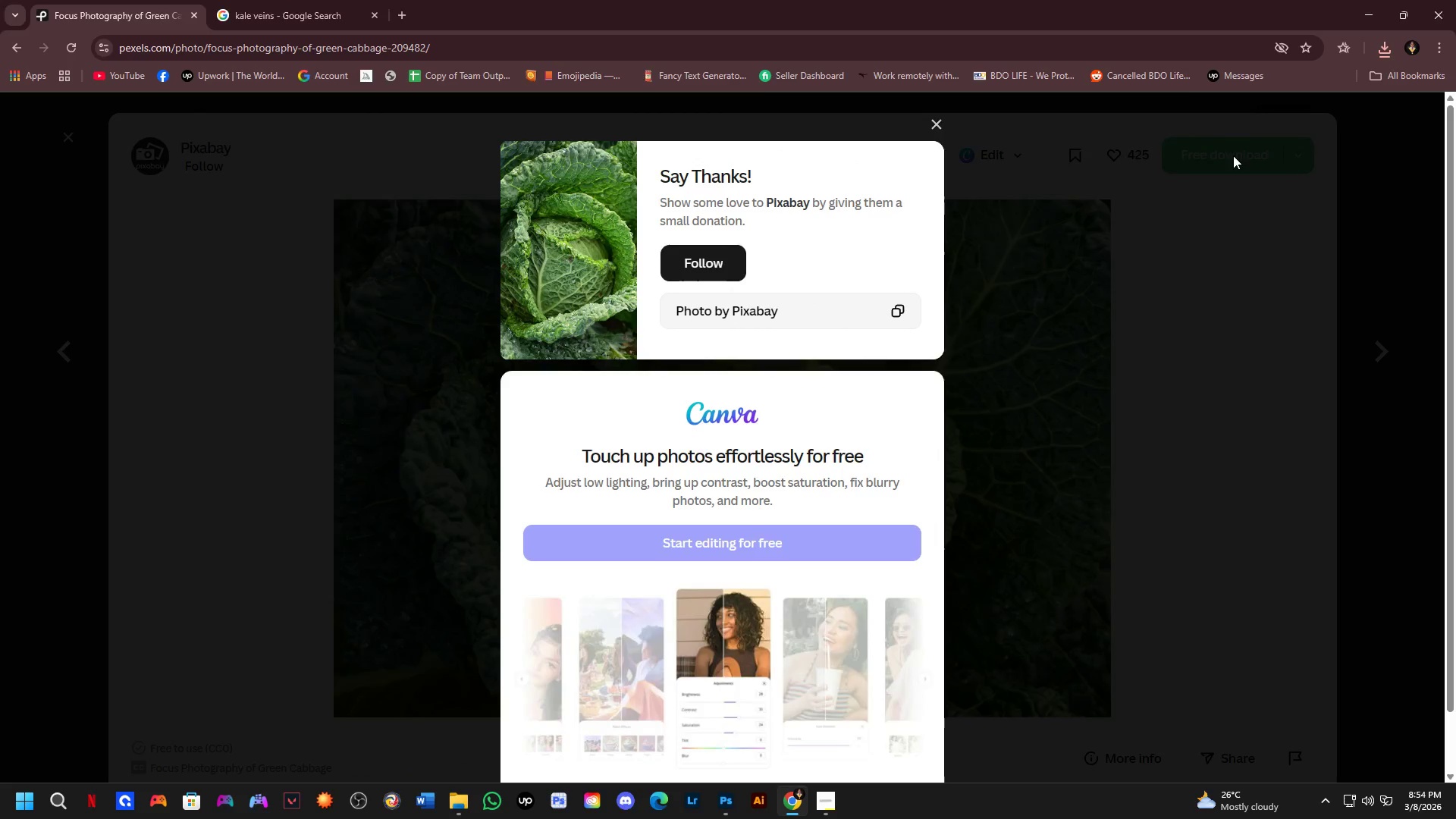 
key(NumpadEnter)
 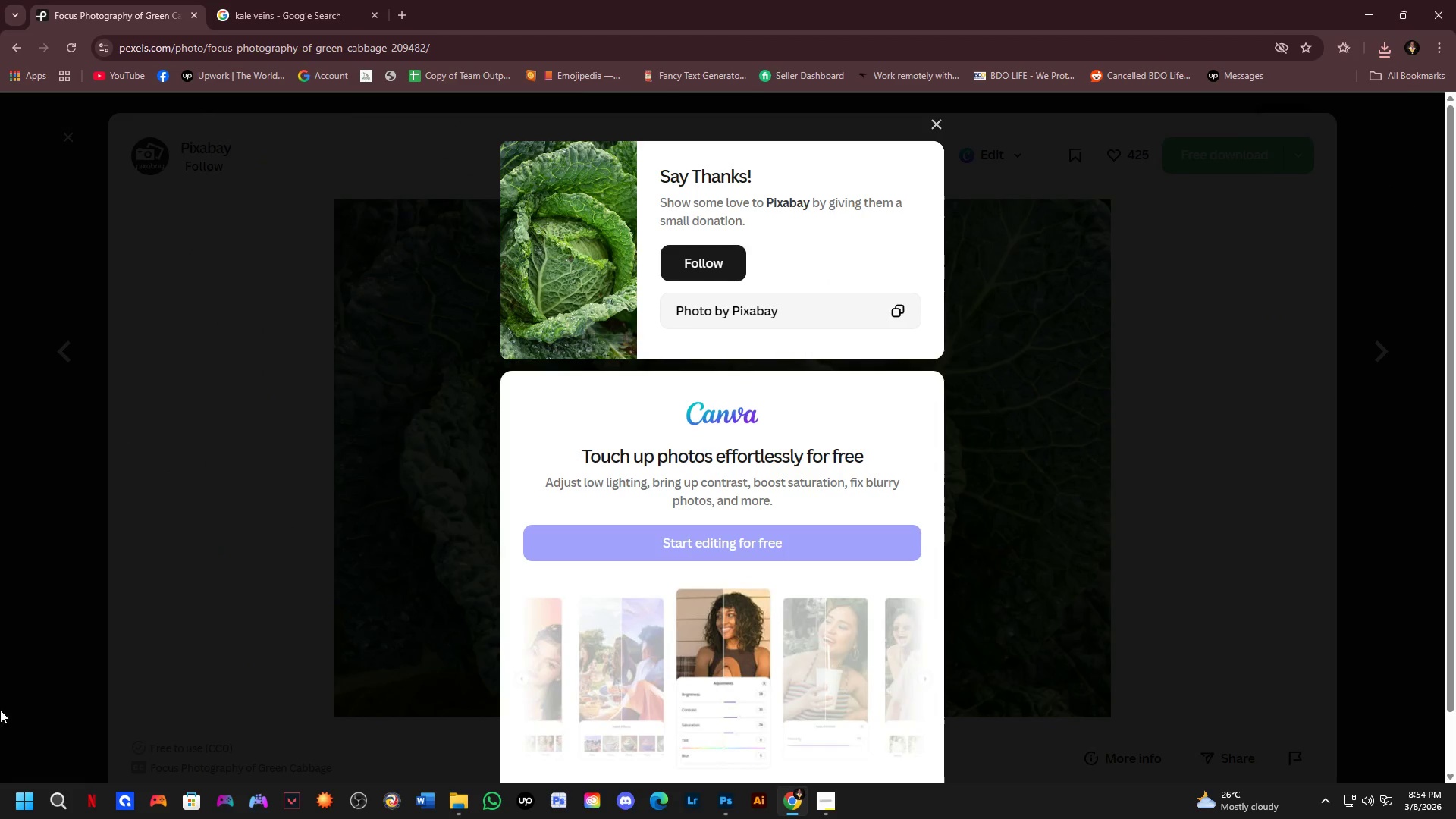 
left_click([0, 419])
 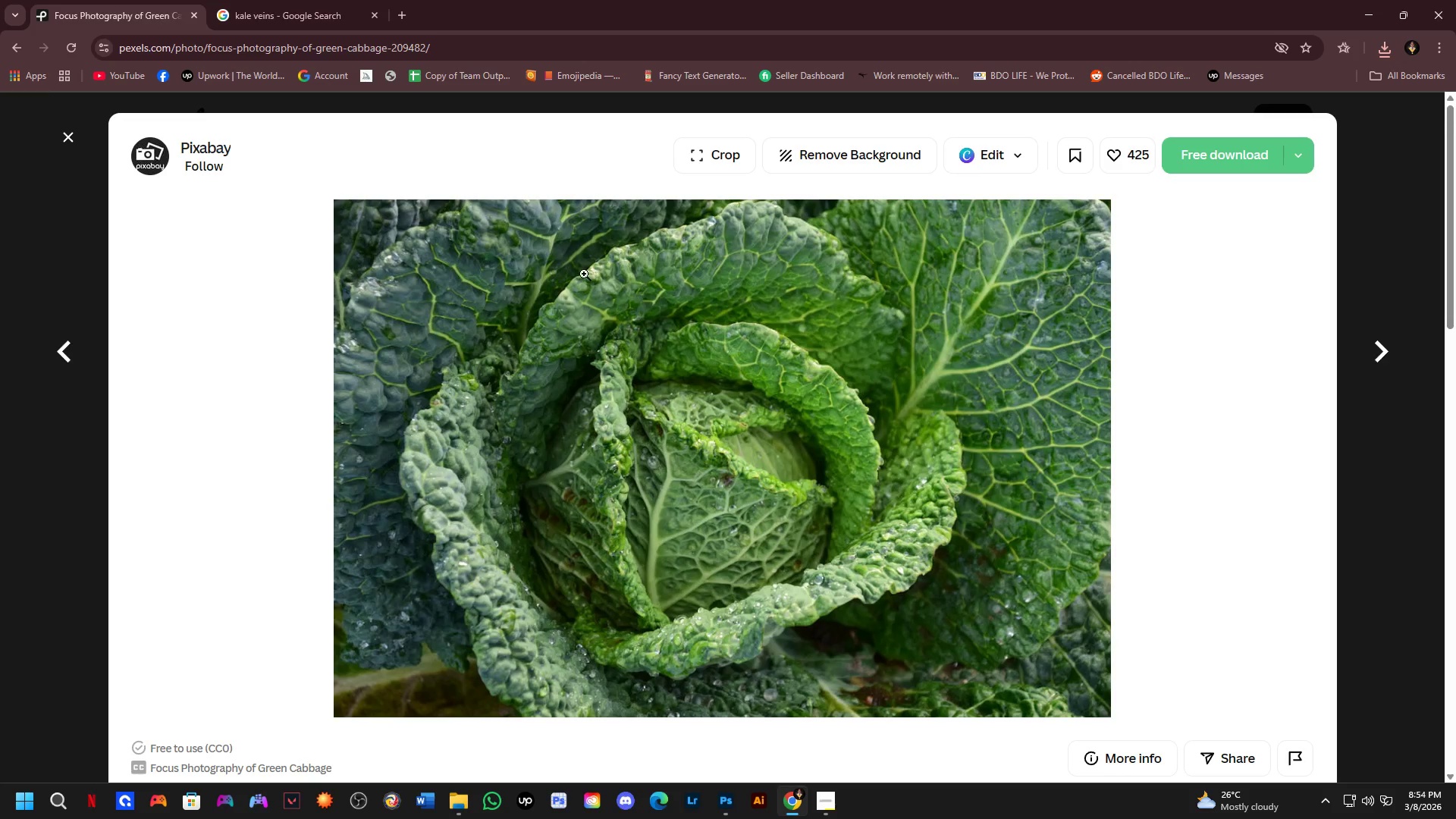 
scroll: coordinate [603, 287], scroll_direction: down, amount: 4.0
 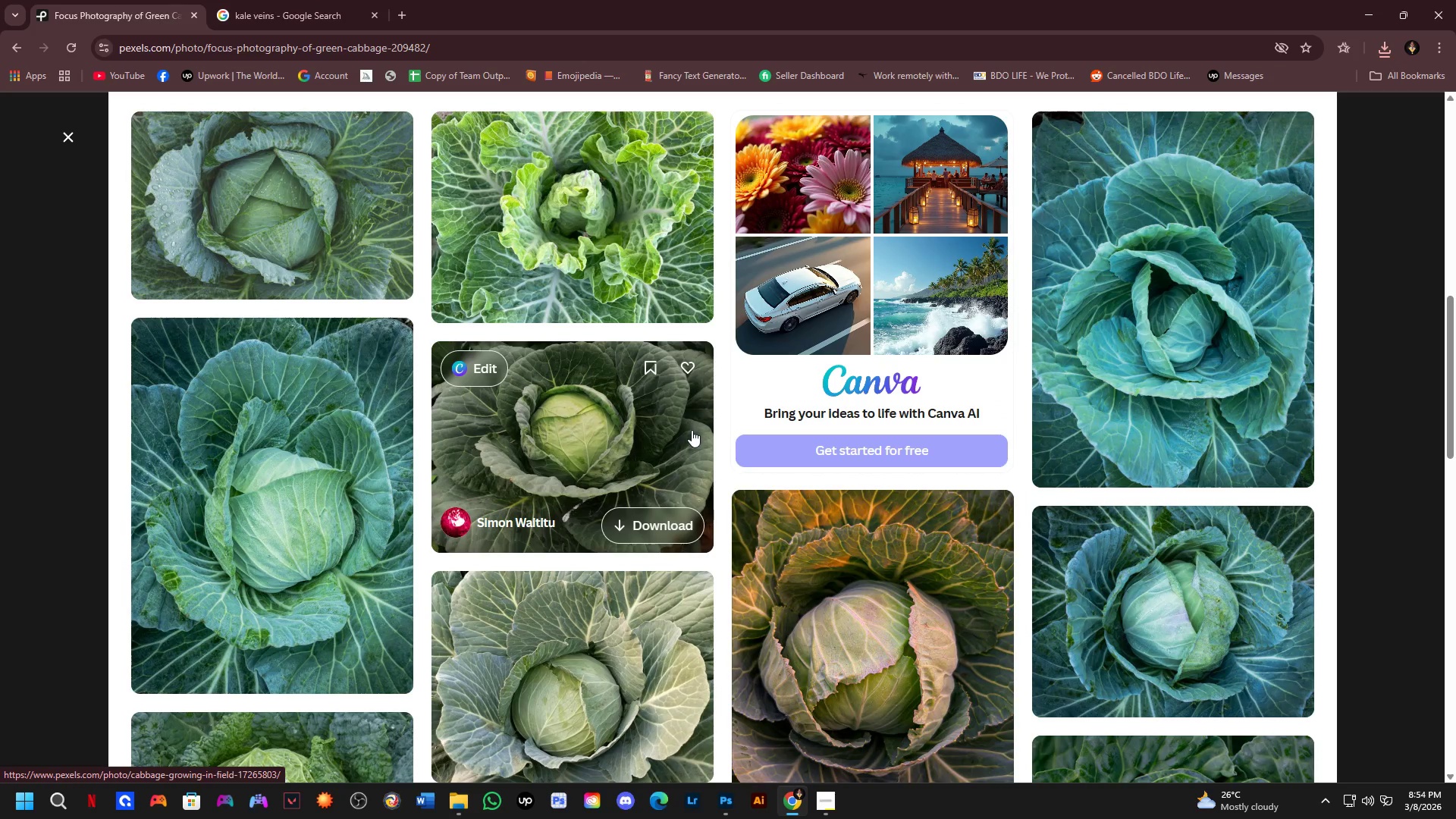 
scroll: coordinate [802, 483], scroll_direction: up, amount: 3.0
 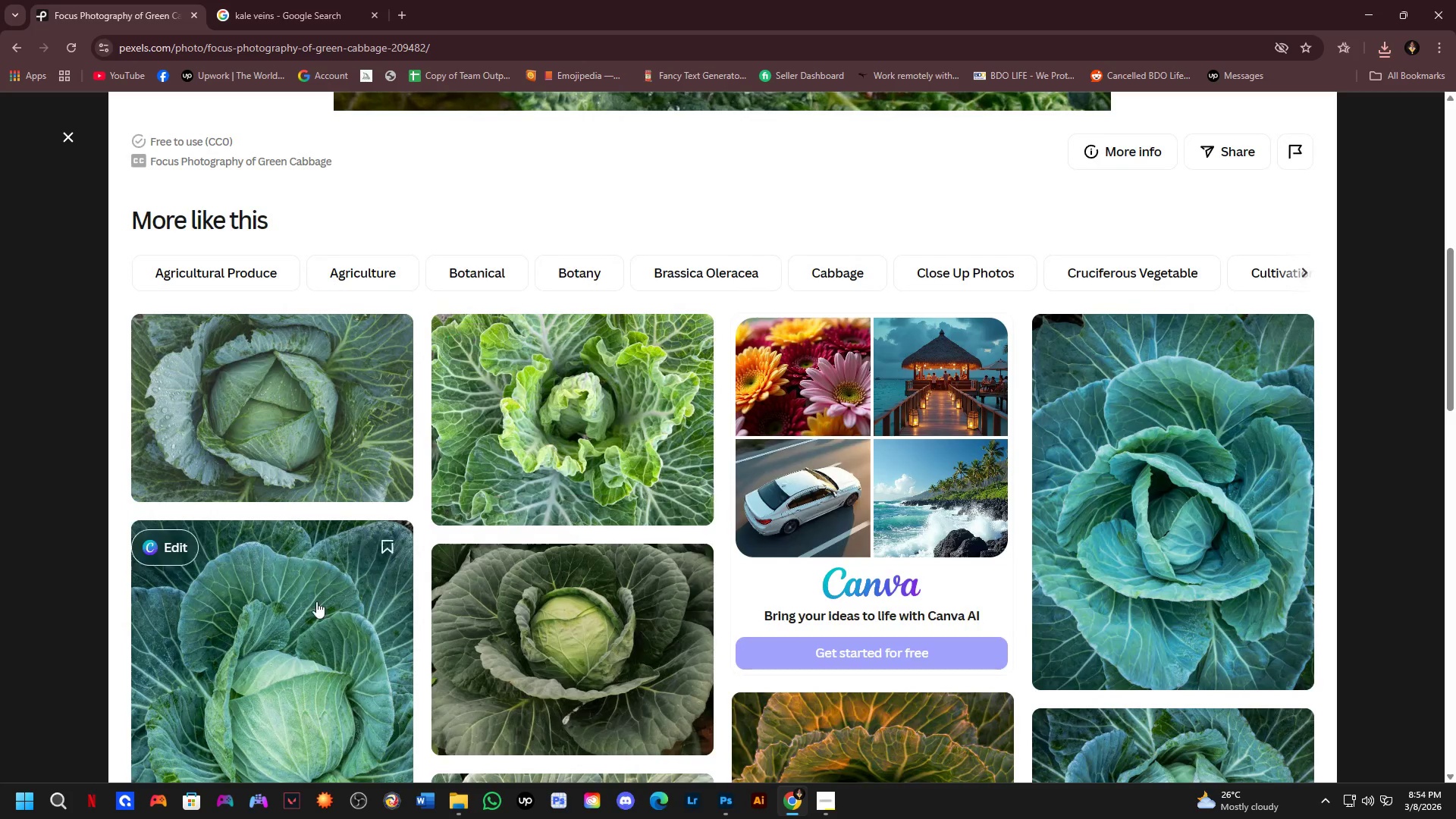 
scroll: coordinate [289, 610], scroll_direction: down, amount: 2.0
 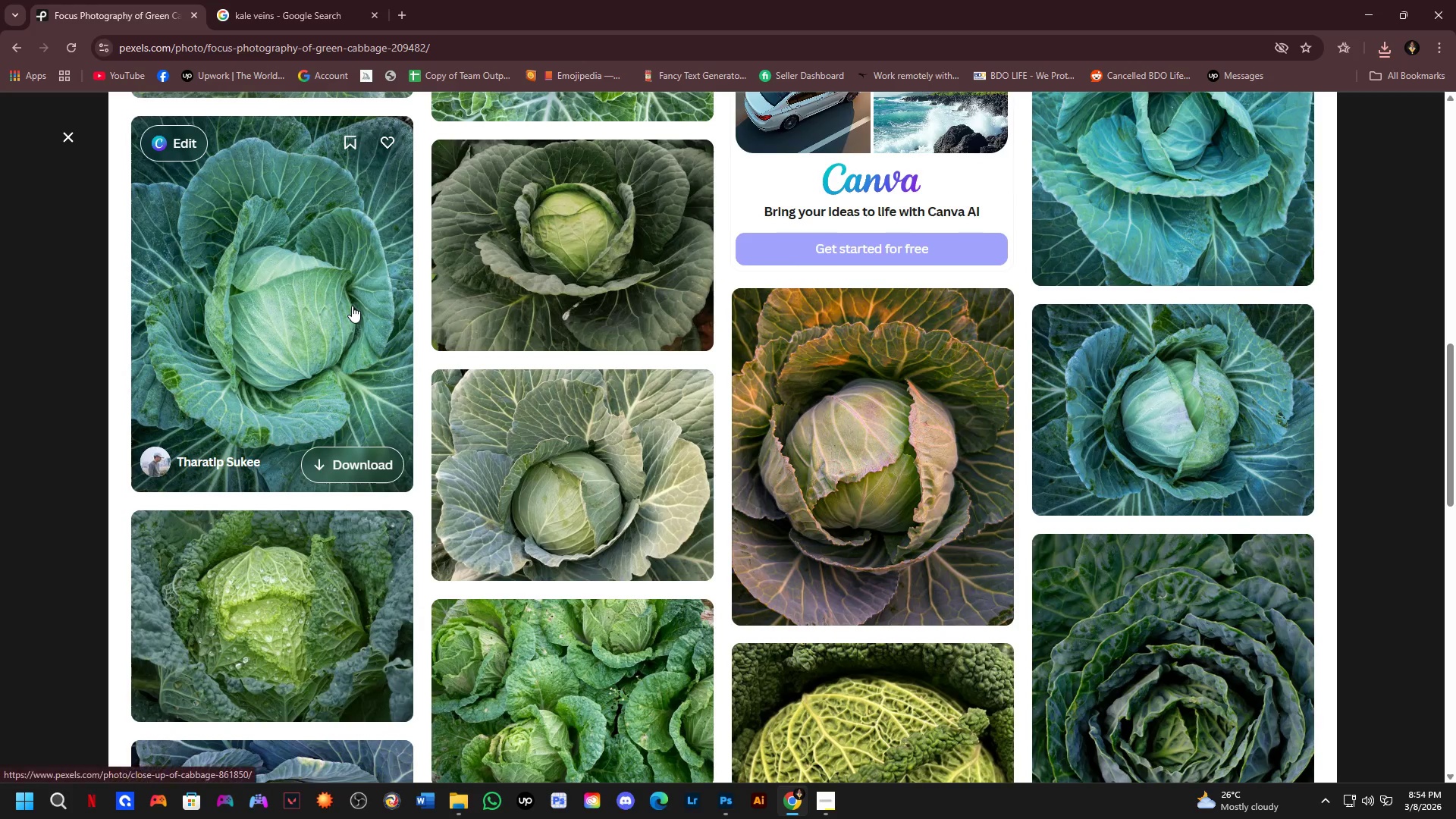 
left_click([352, 306])
 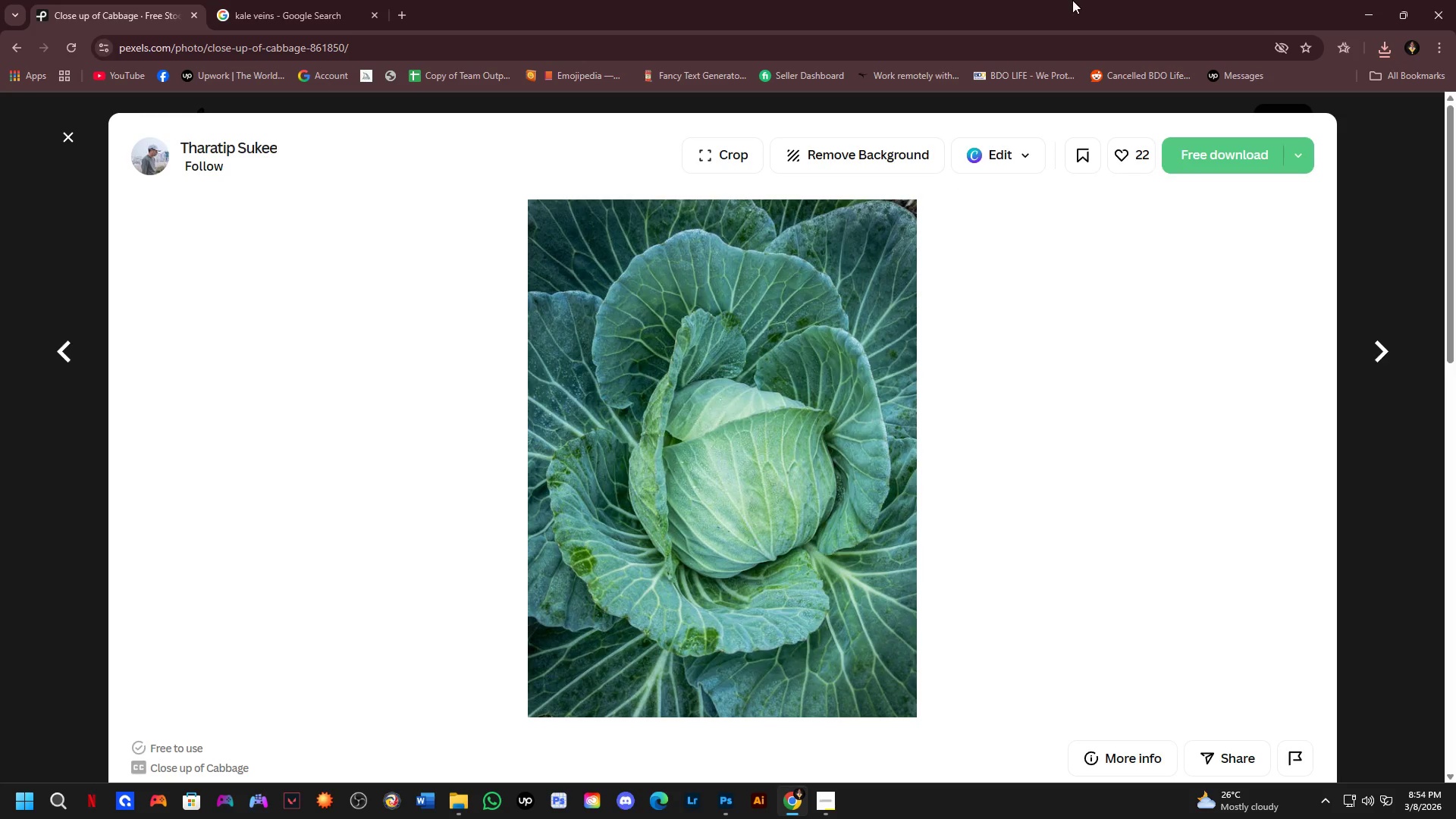 
left_click([1241, 173])
 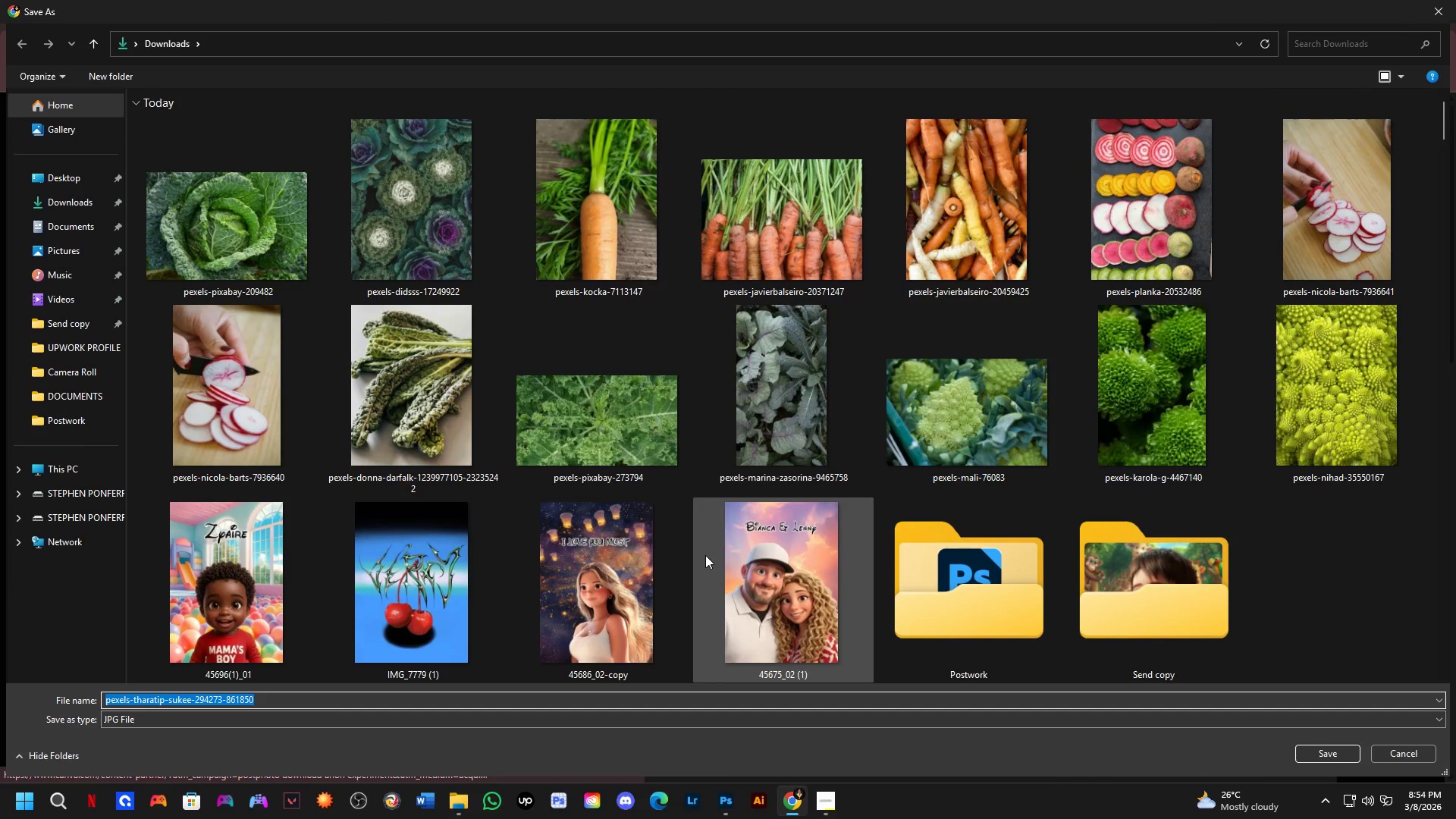 
key(NumpadEnter)
 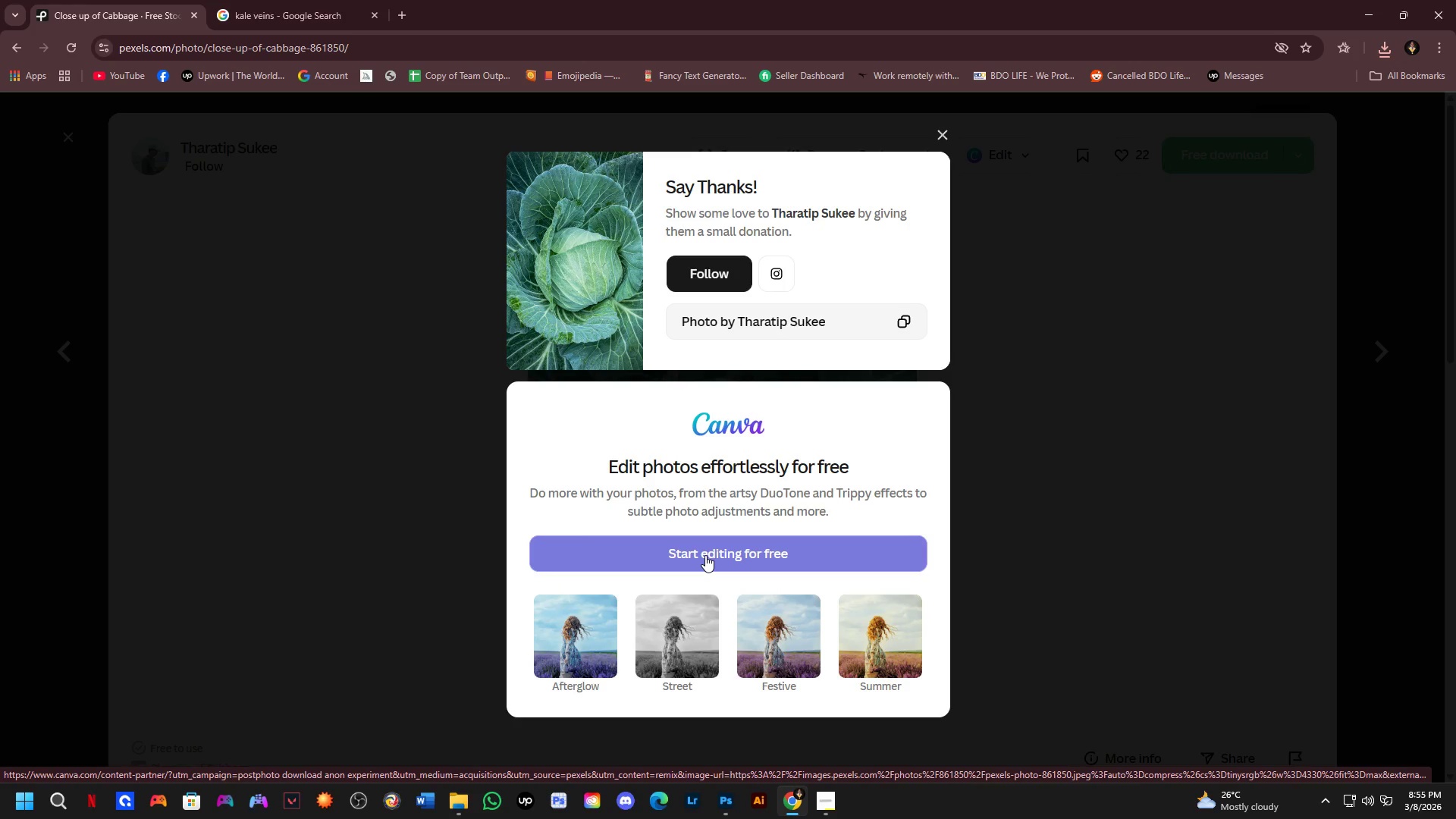 
wait(60.58)
 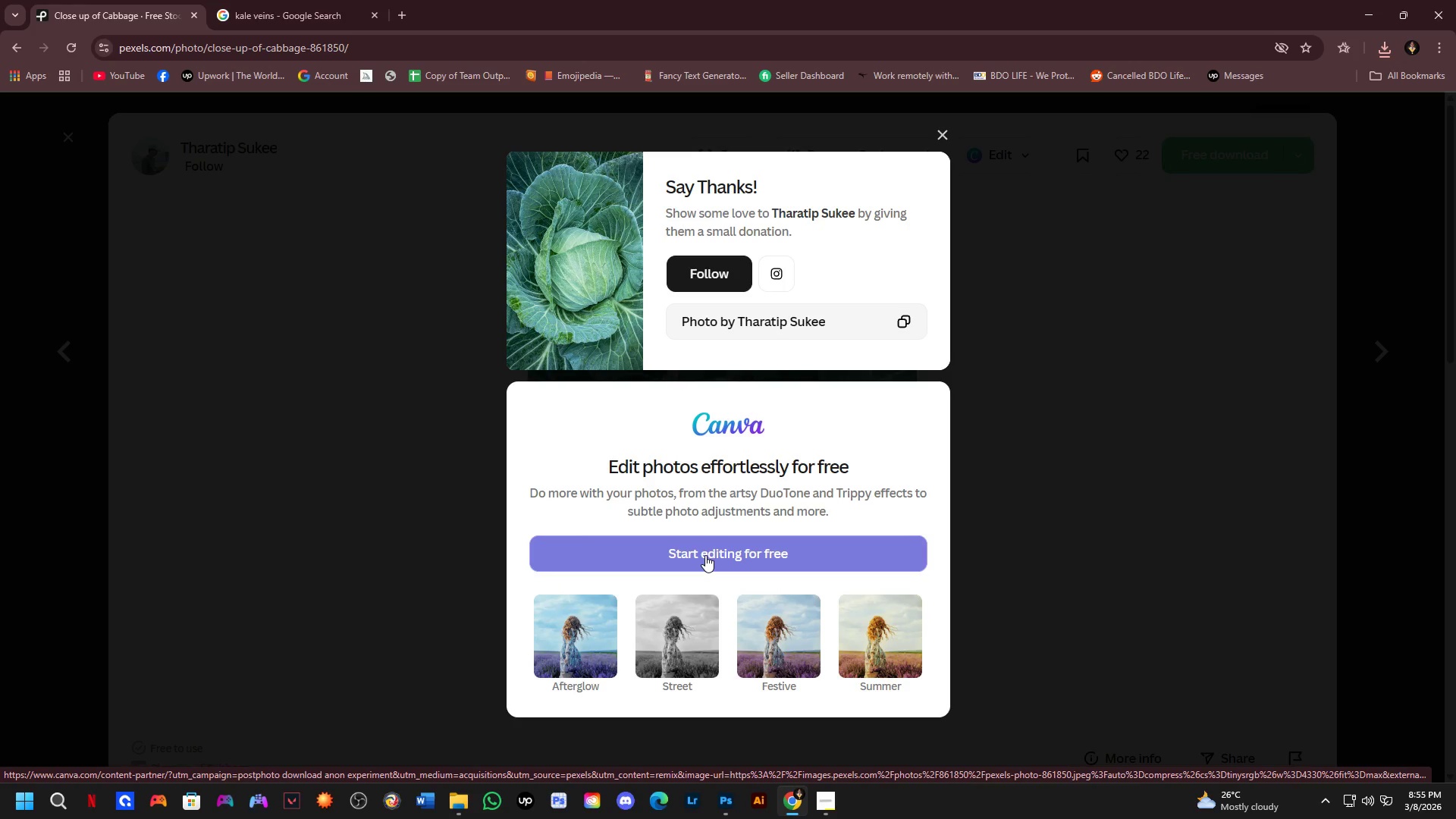 
key(Alt+Tab)
 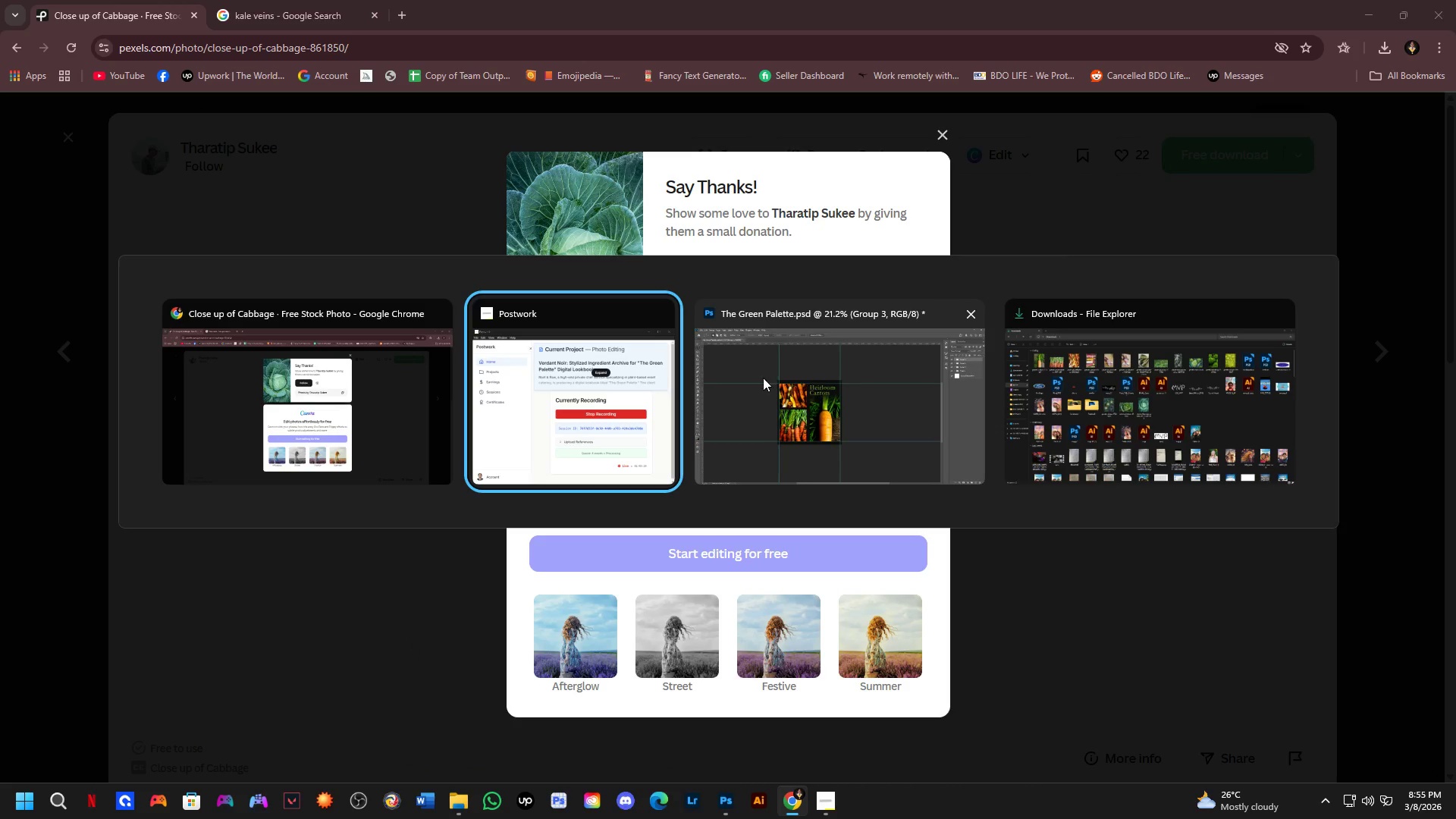 
left_click([588, 359])